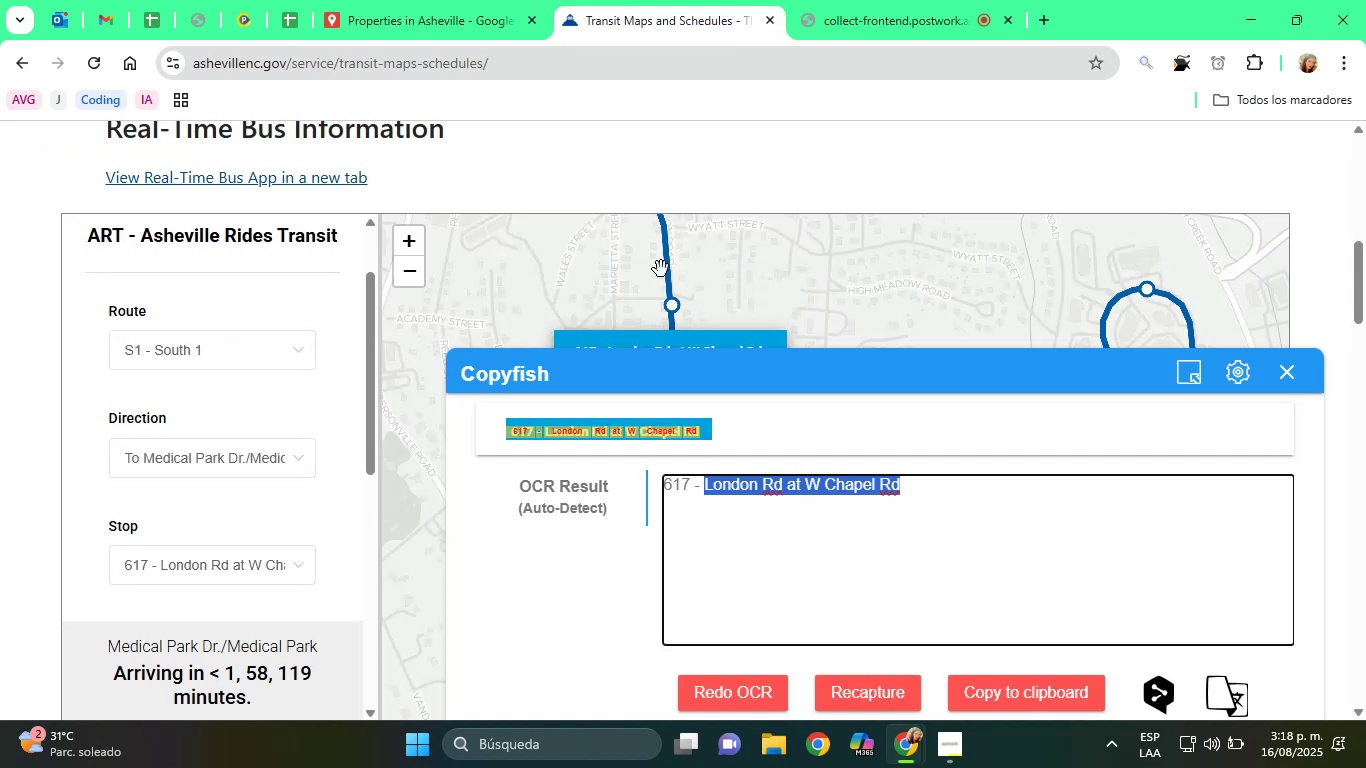 
mouse_move([674, 372])
 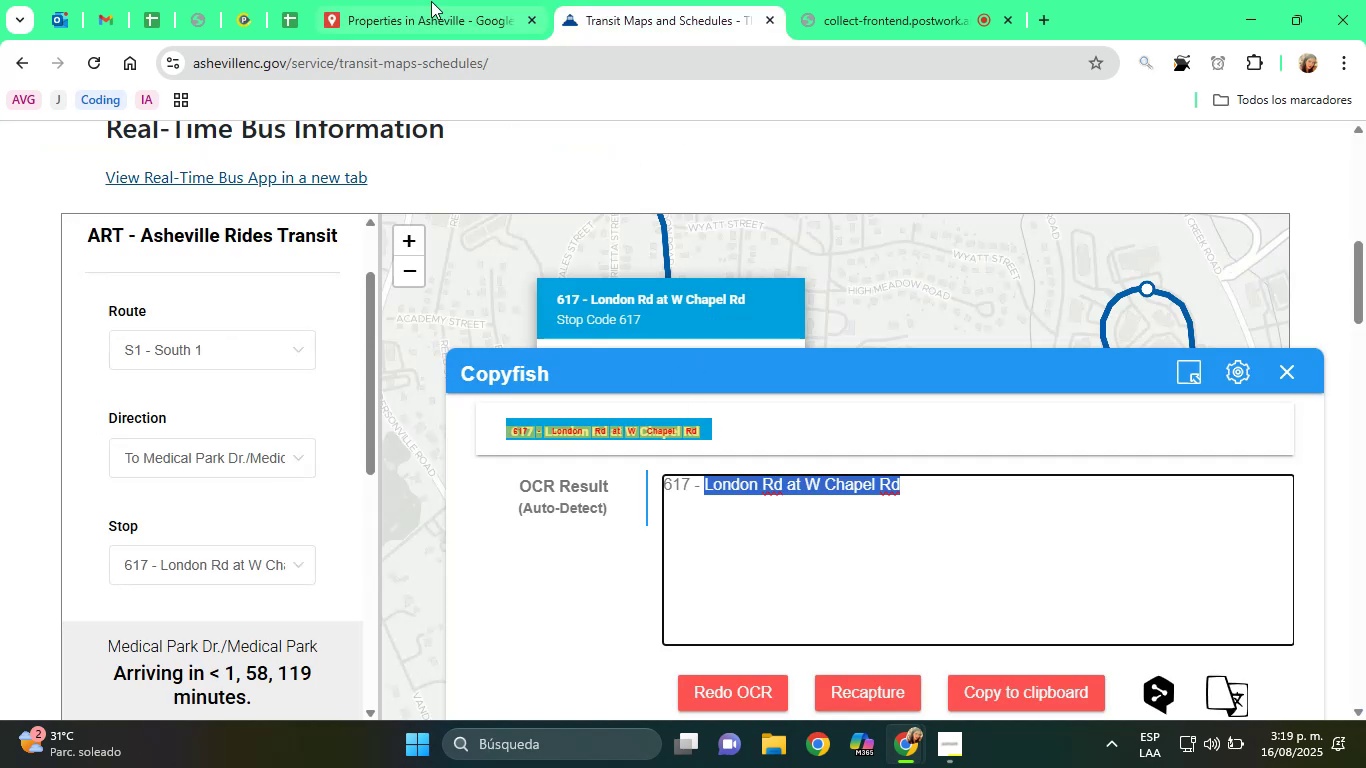 
left_click([417, 0])
 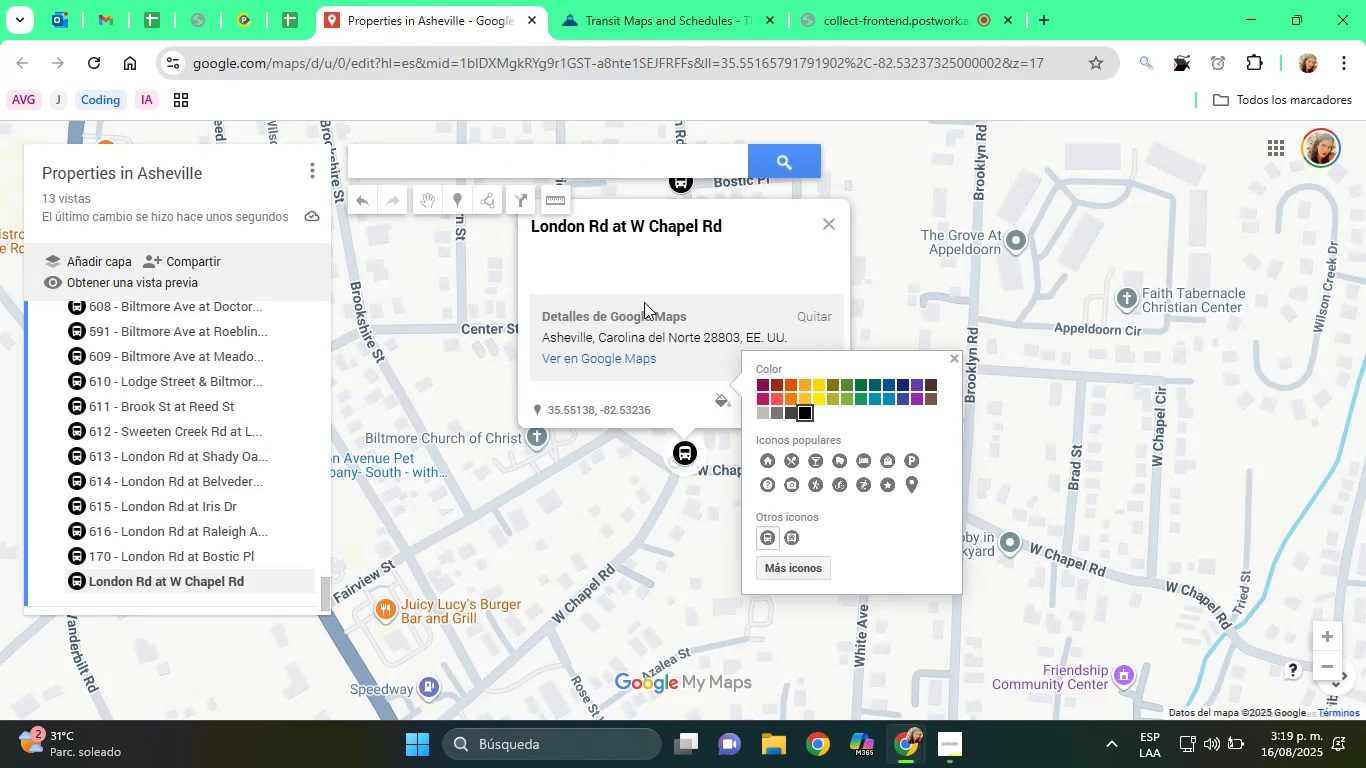 
left_click([643, 275])
 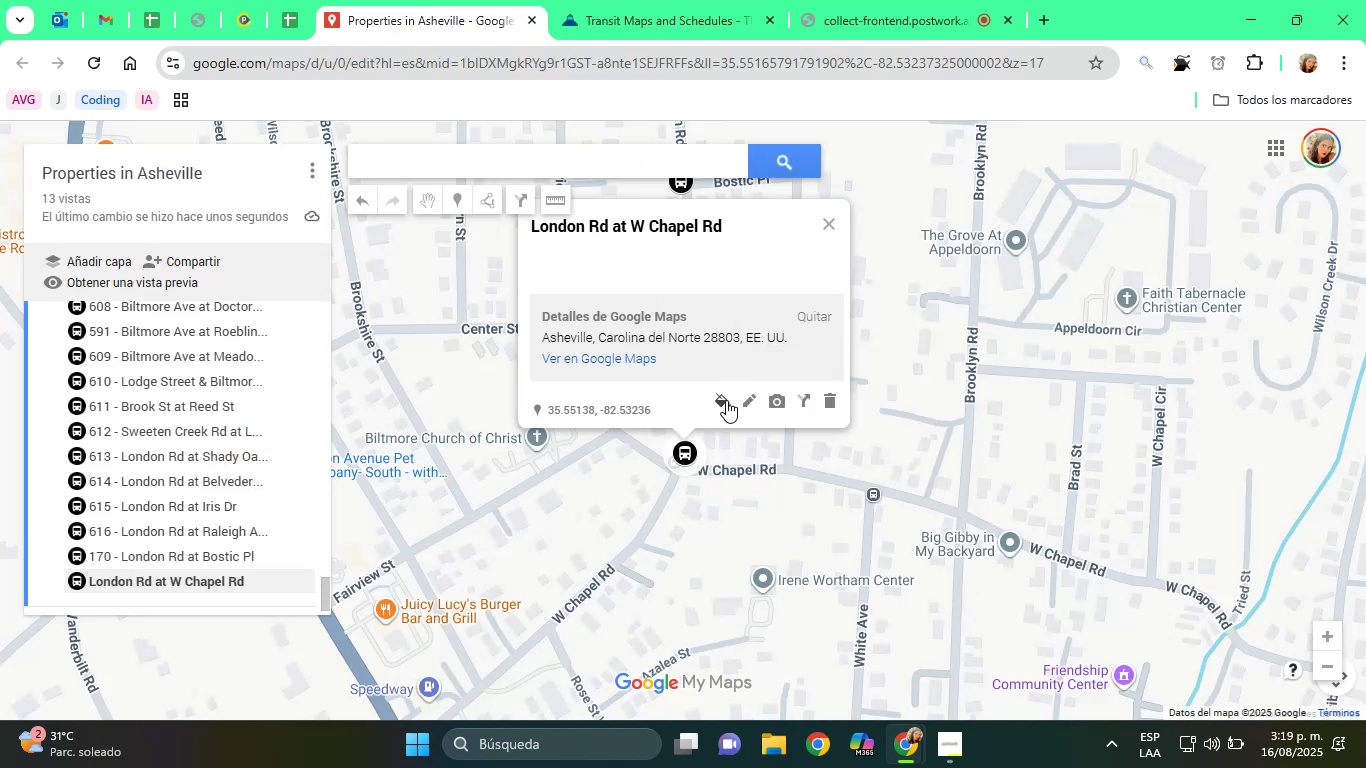 
left_click([725, 400])
 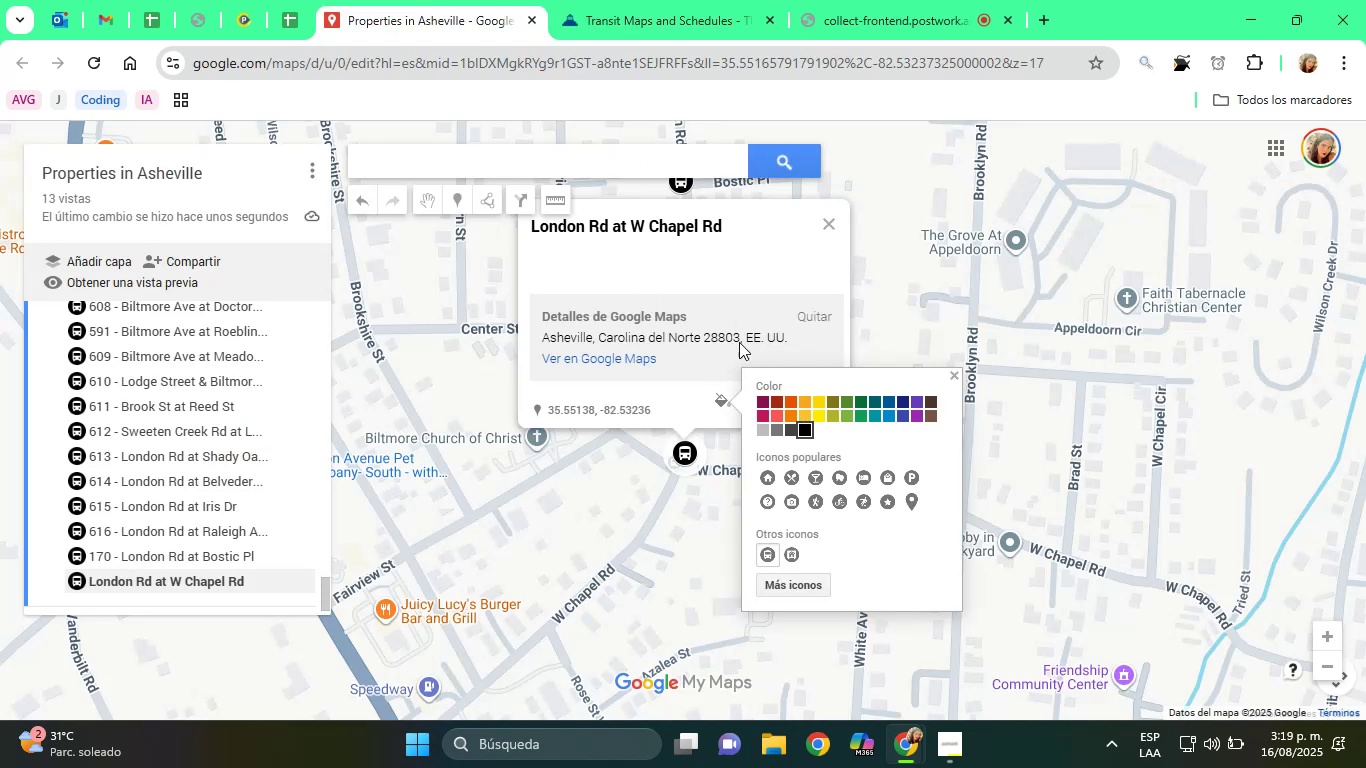 
left_click([716, 310])
 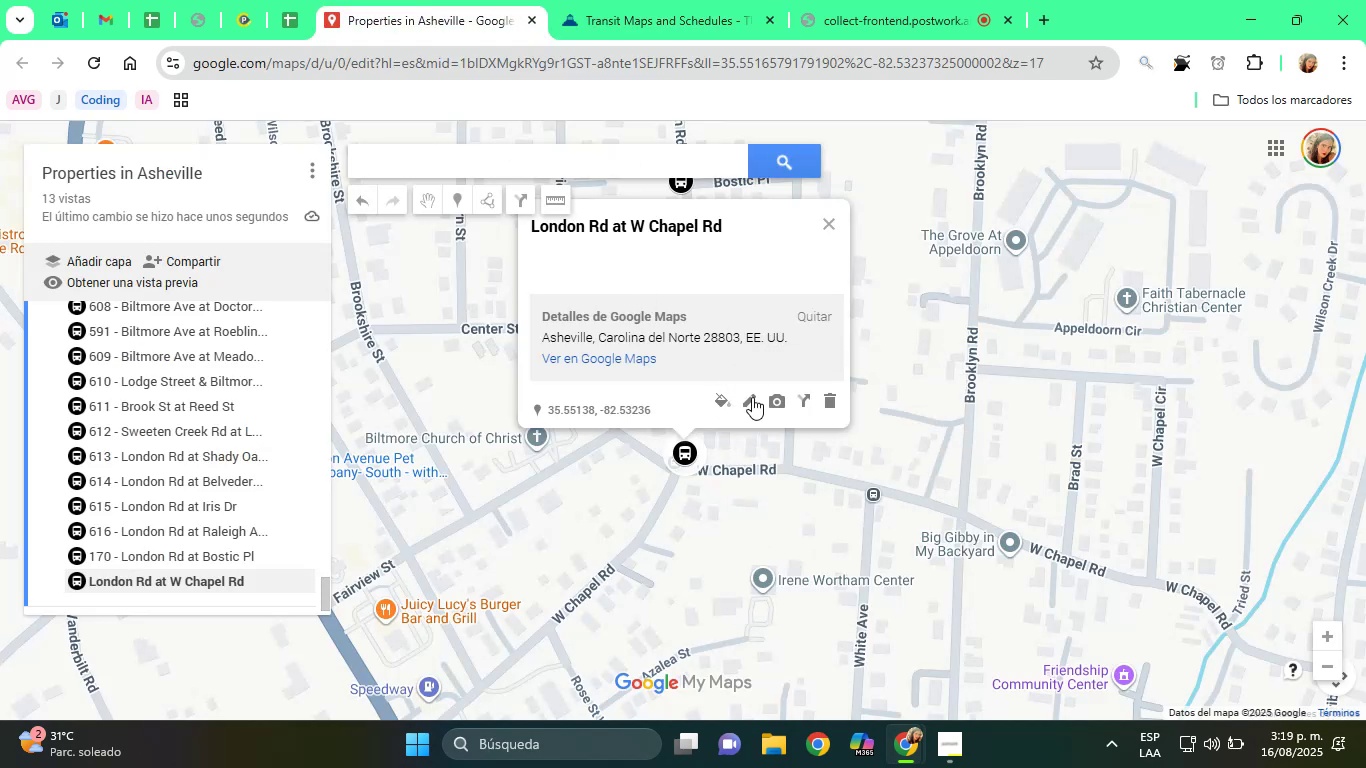 
left_click([752, 397])
 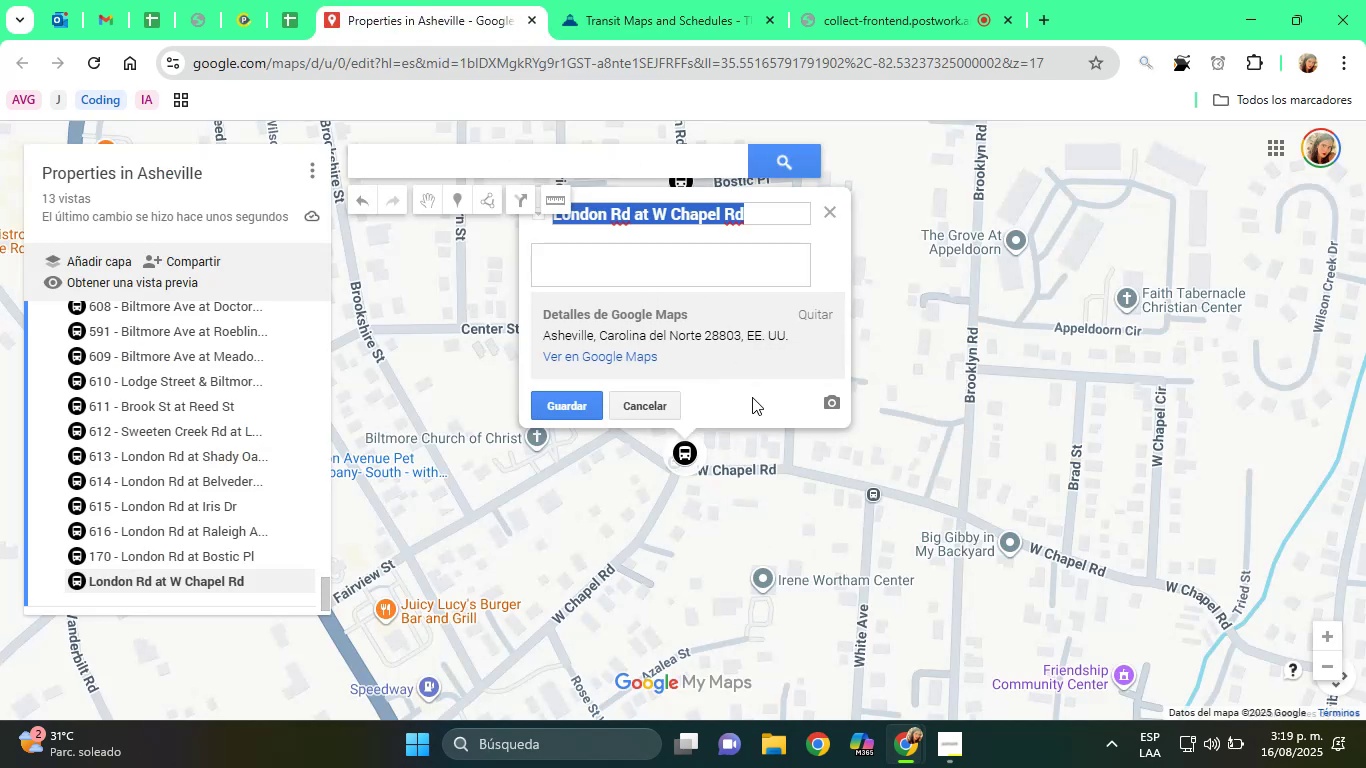 
type([Home]617  )
key(Backspace)
type(- )
key(Tab)
type(Bus Stop)
 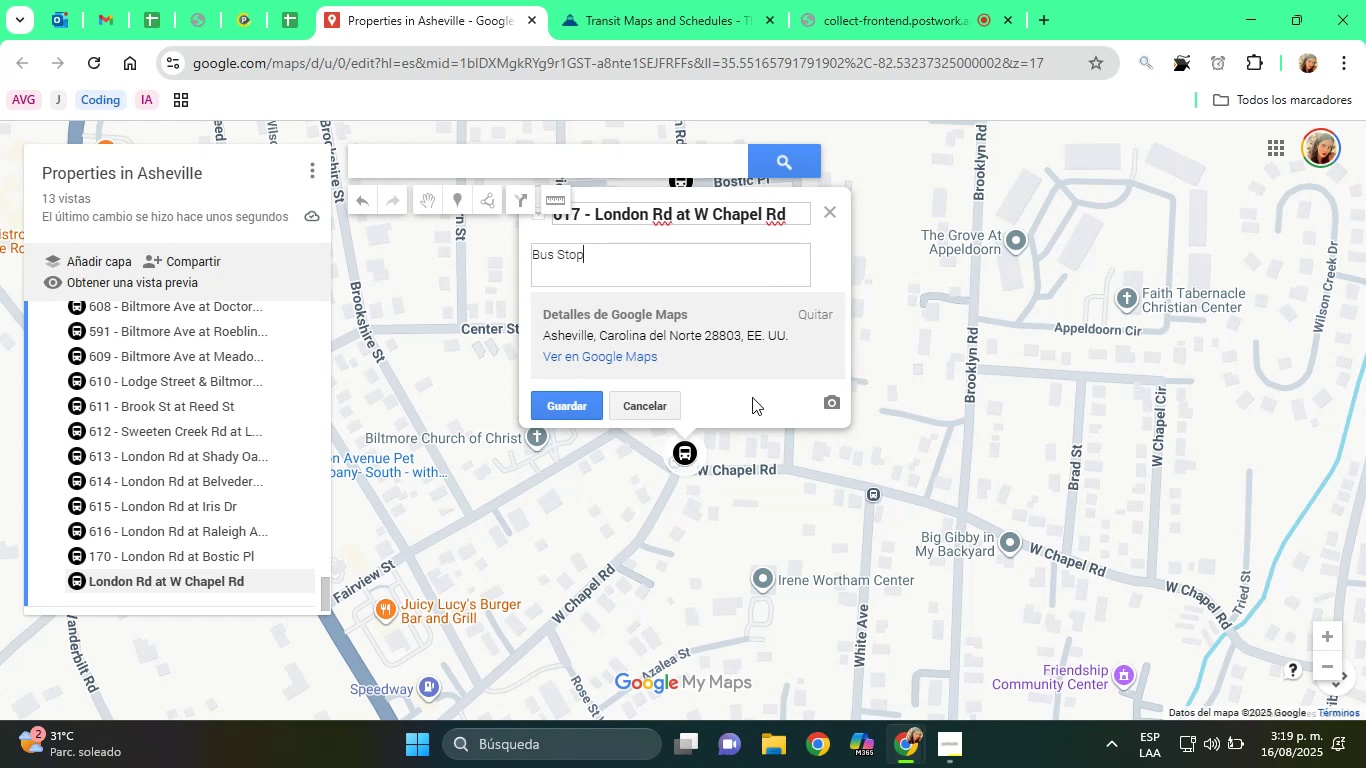 
key(Enter)
 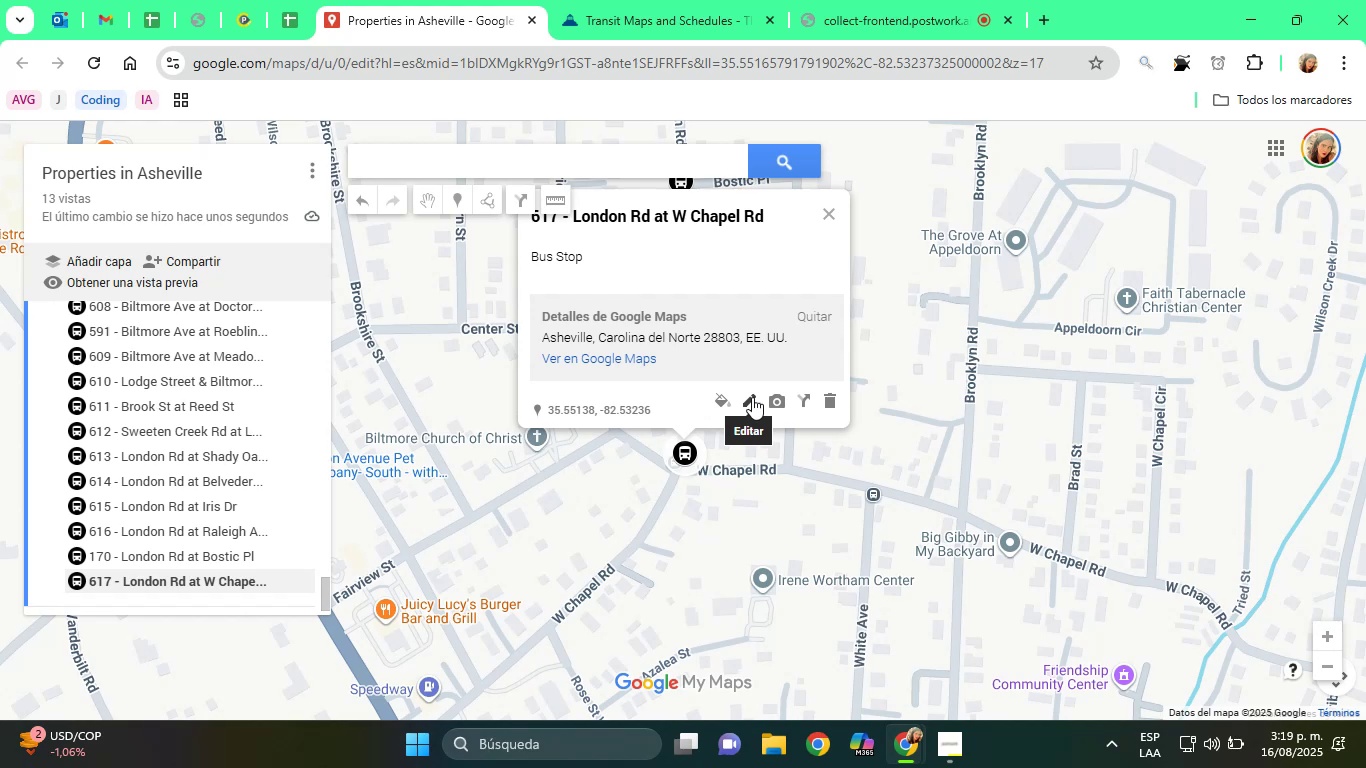 
wait(8.22)
 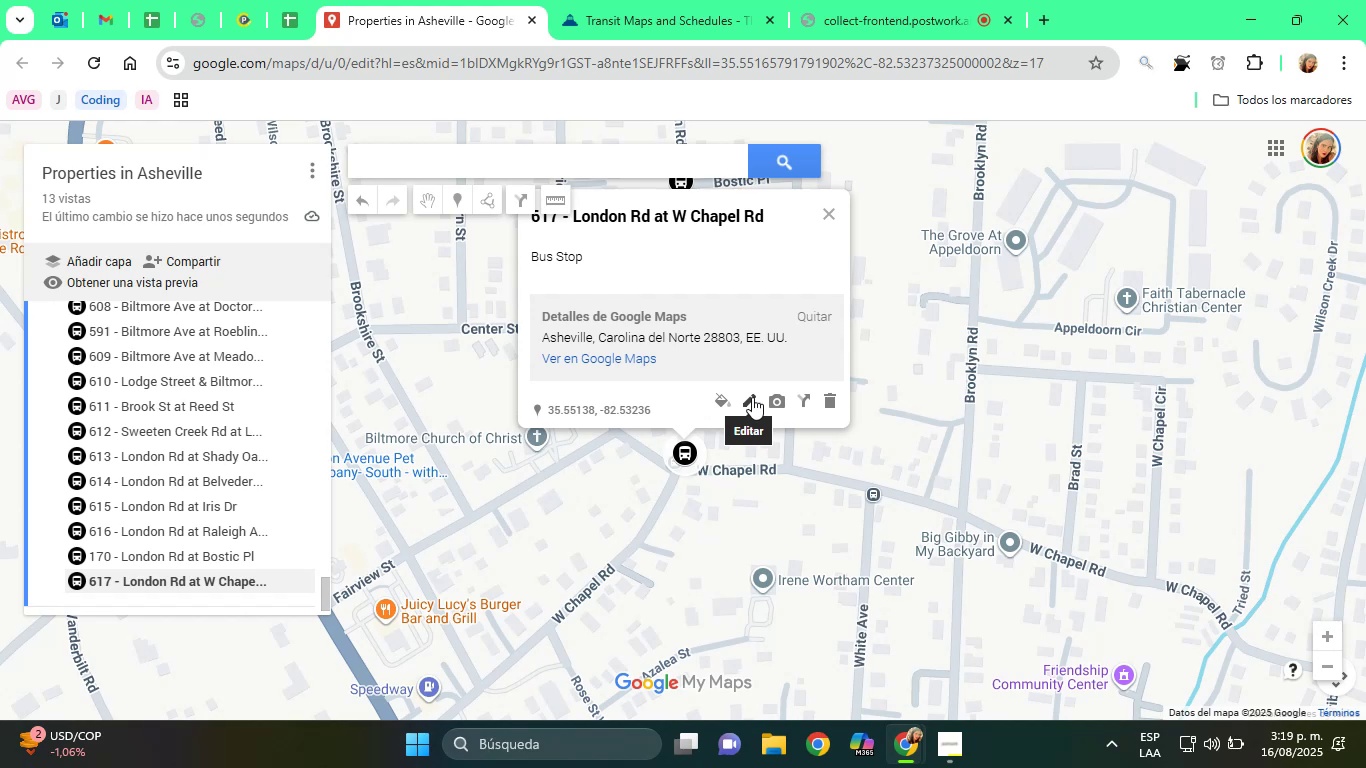 
left_click([666, 0])
 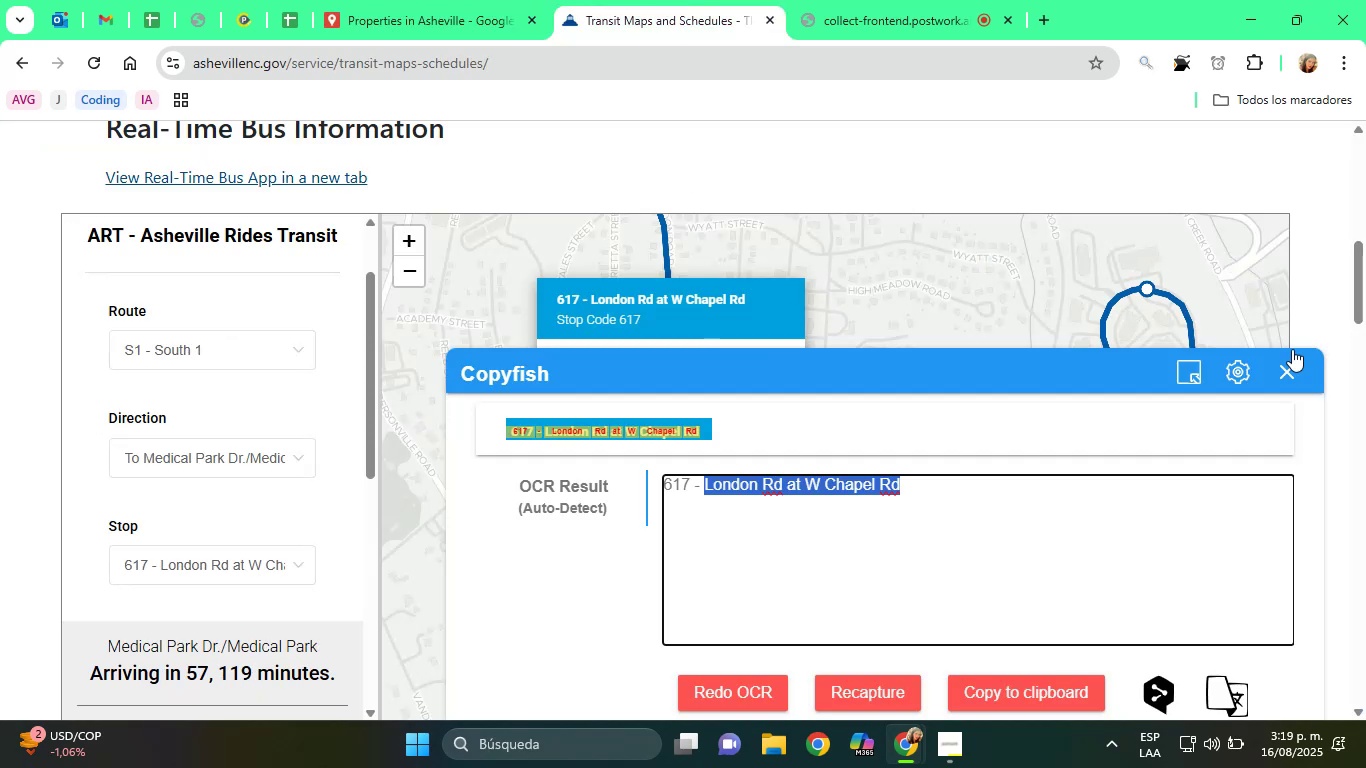 
left_click([1283, 368])
 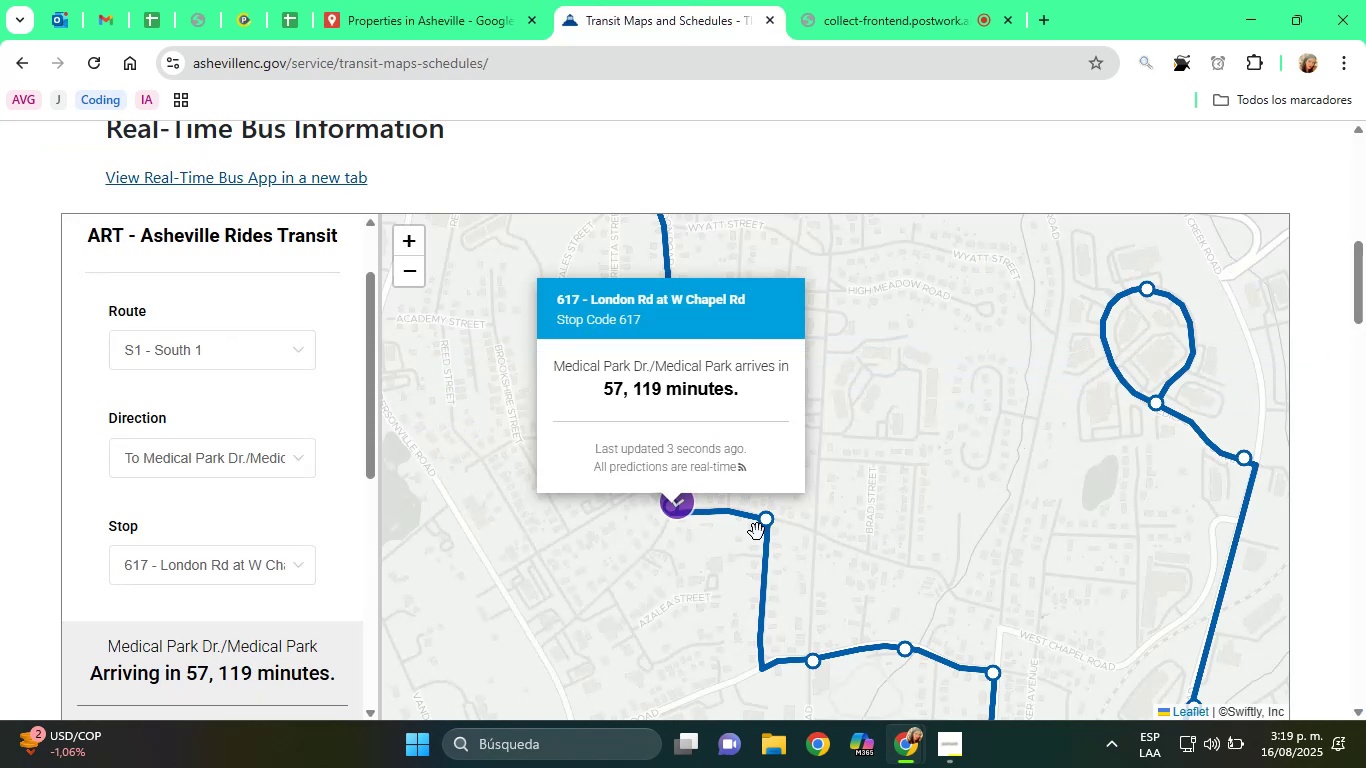 
left_click([766, 517])
 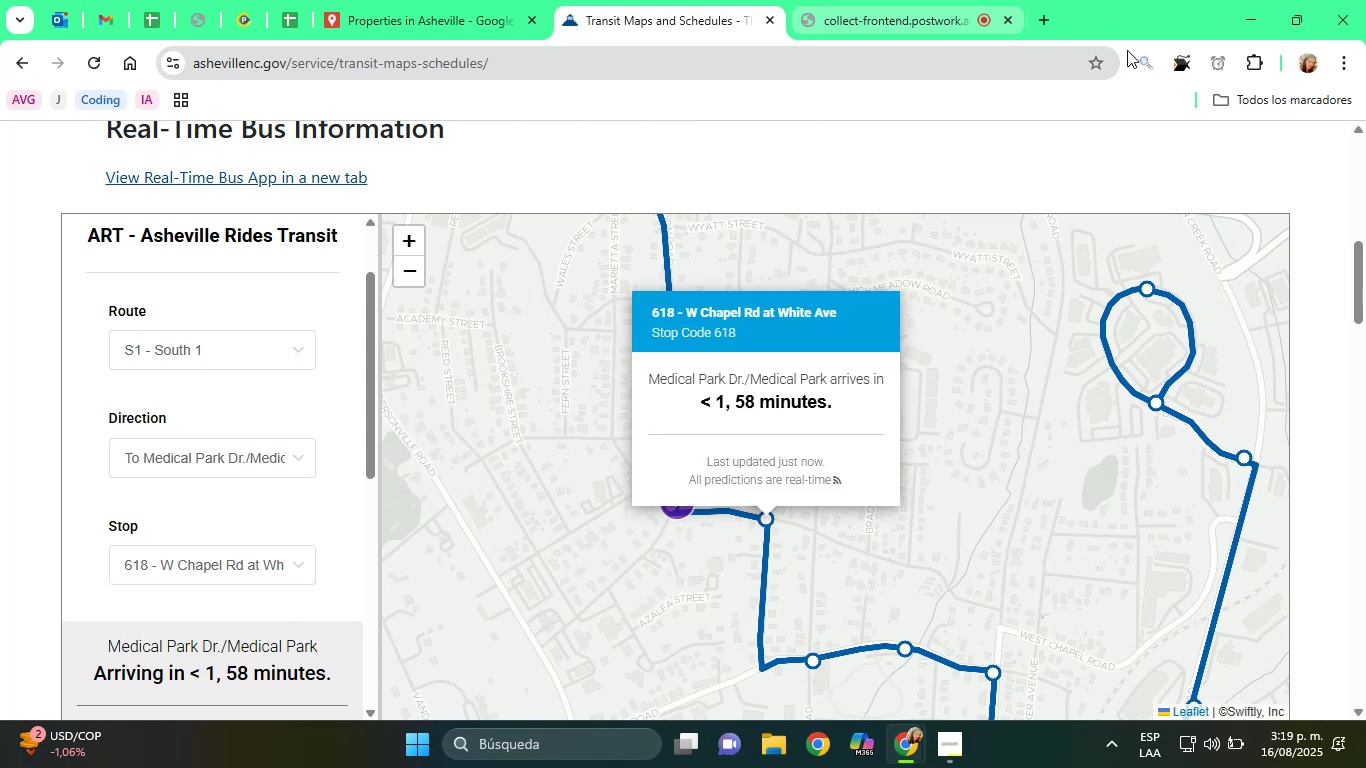 
left_click([1173, 62])
 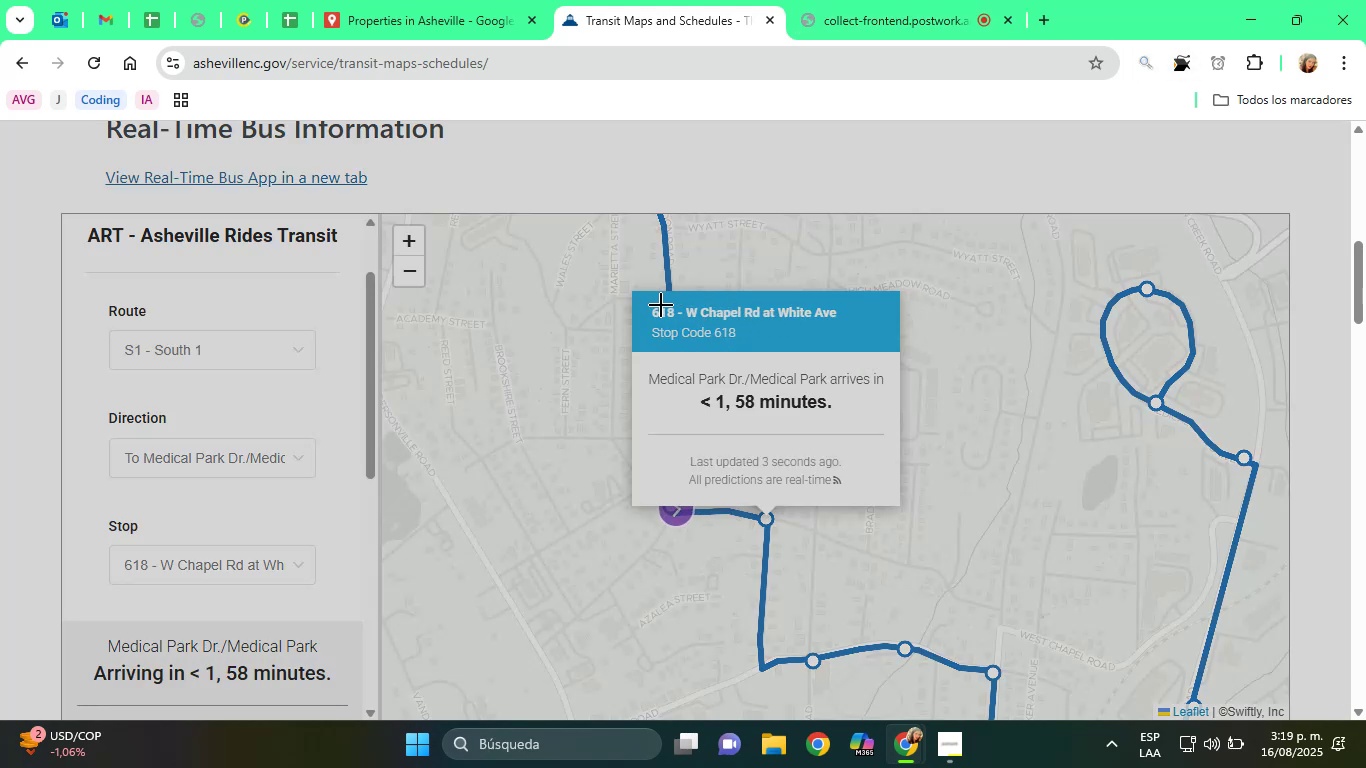 
left_click_drag(start_coordinate=[644, 300], to_coordinate=[846, 323])
 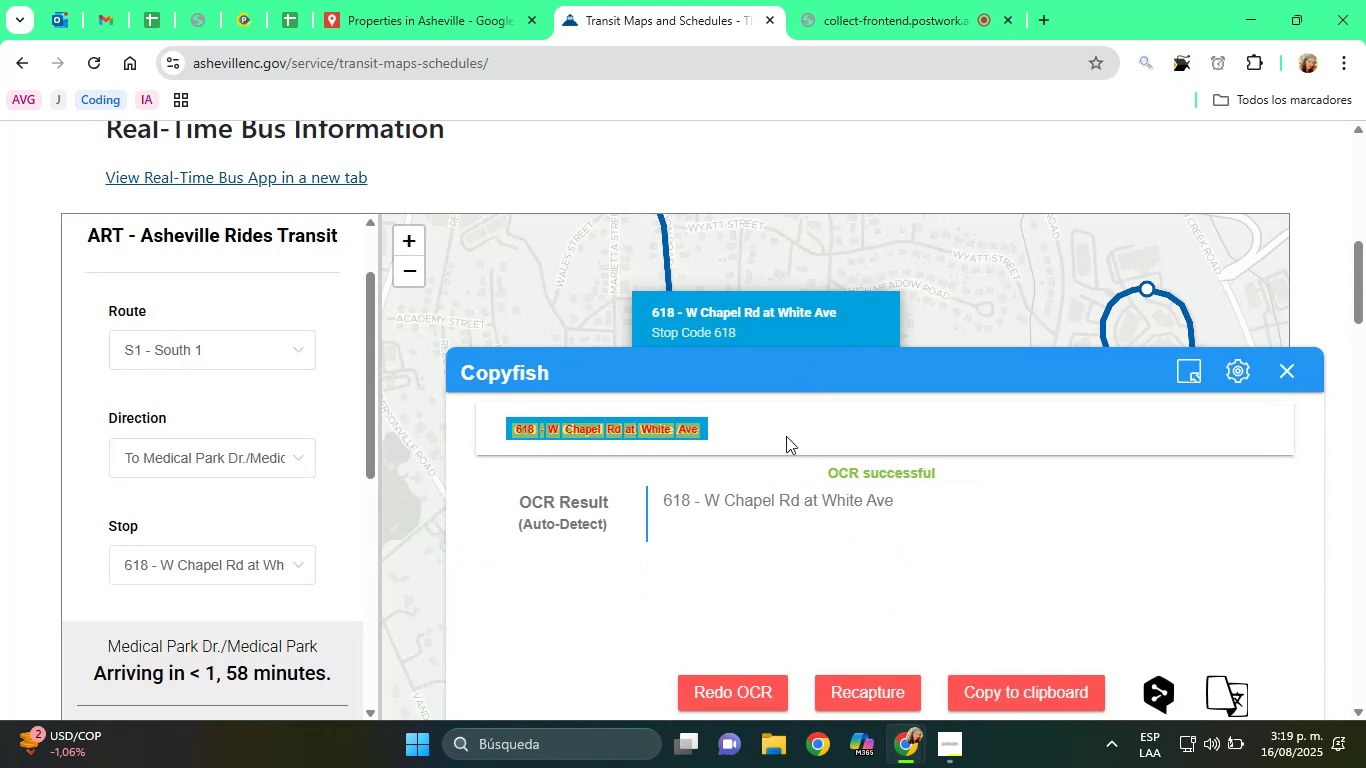 
left_click_drag(start_coordinate=[708, 506], to_coordinate=[960, 499])
 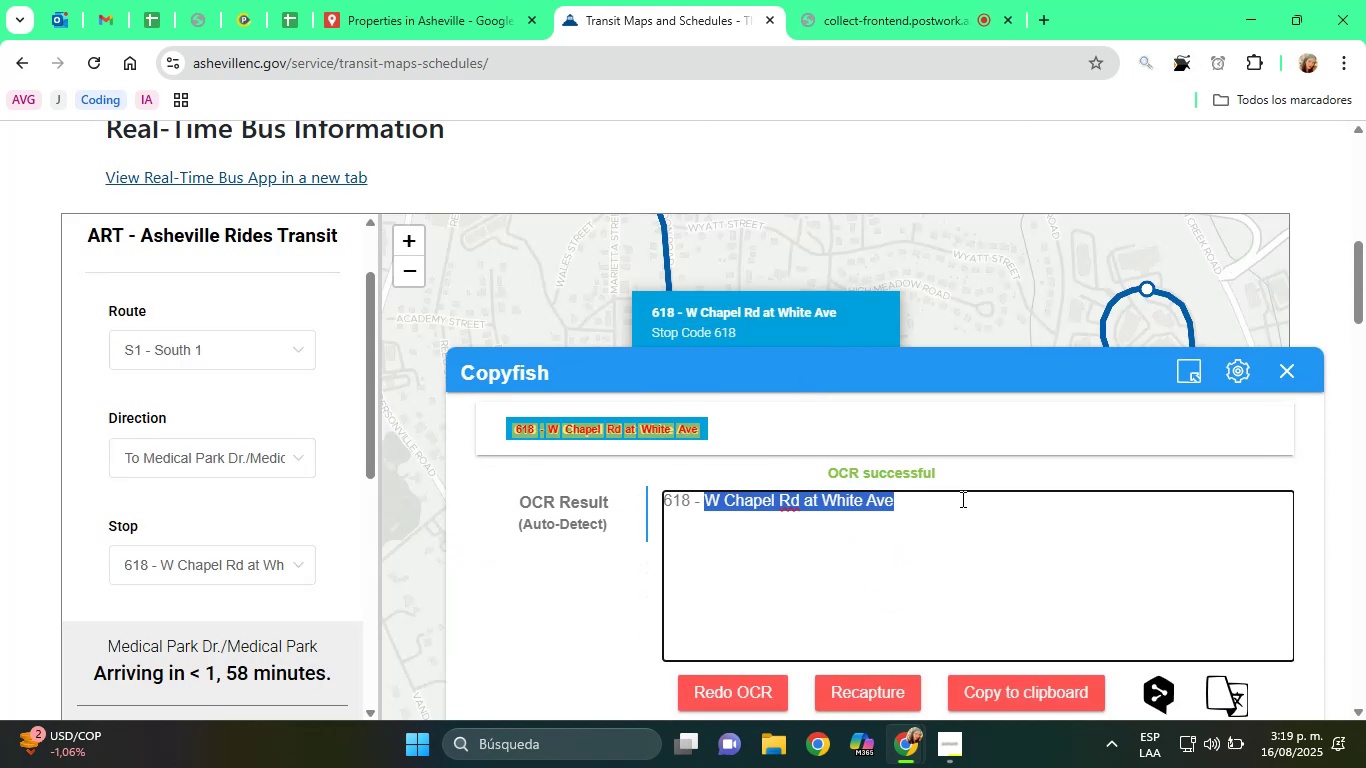 
key(Control+C)
 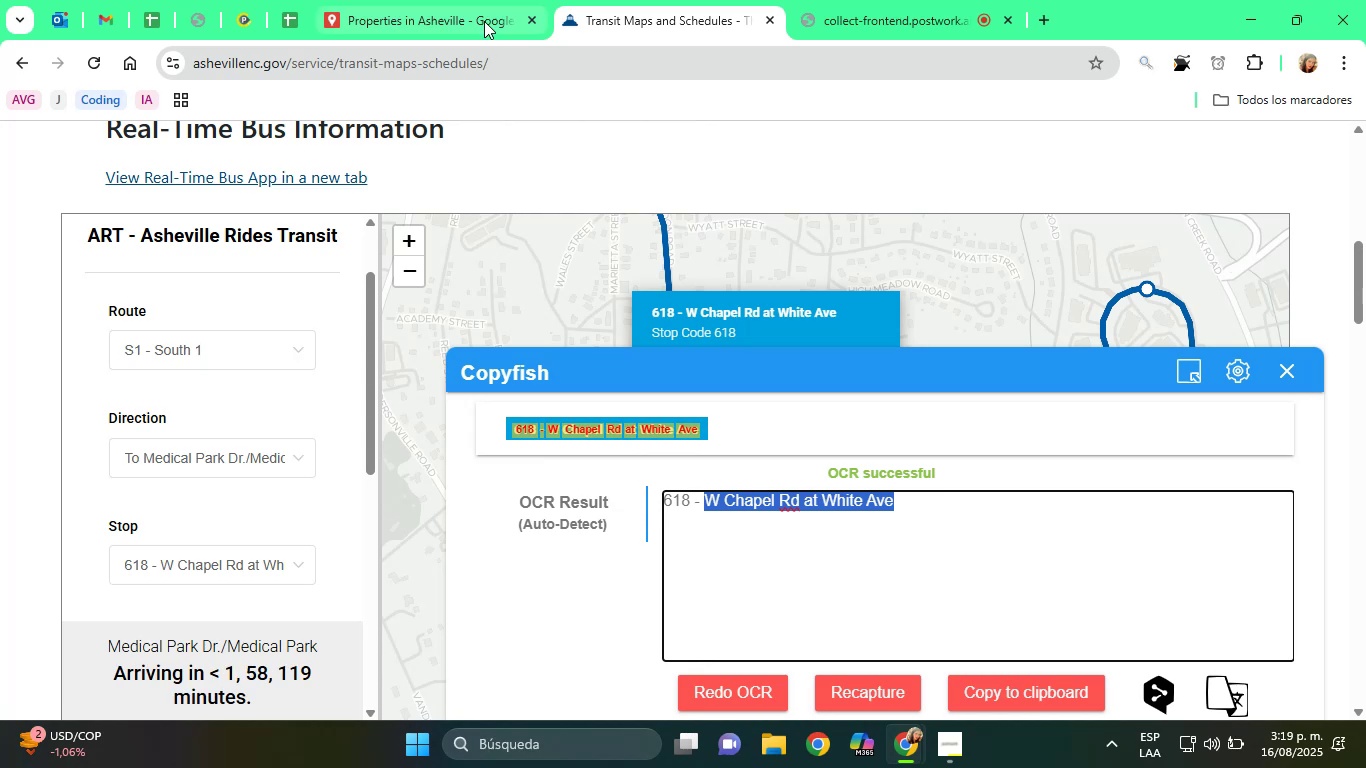 
left_click([470, 0])
 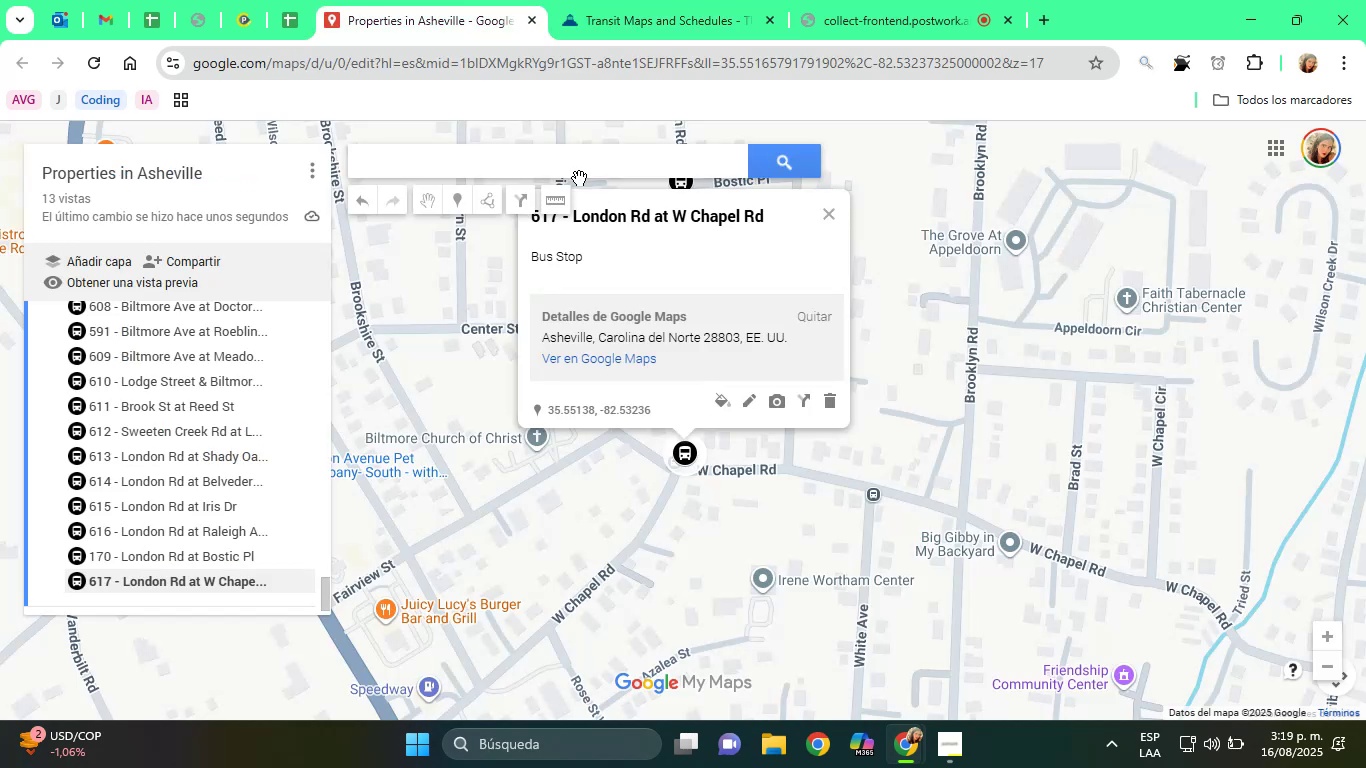 
left_click([559, 164])
 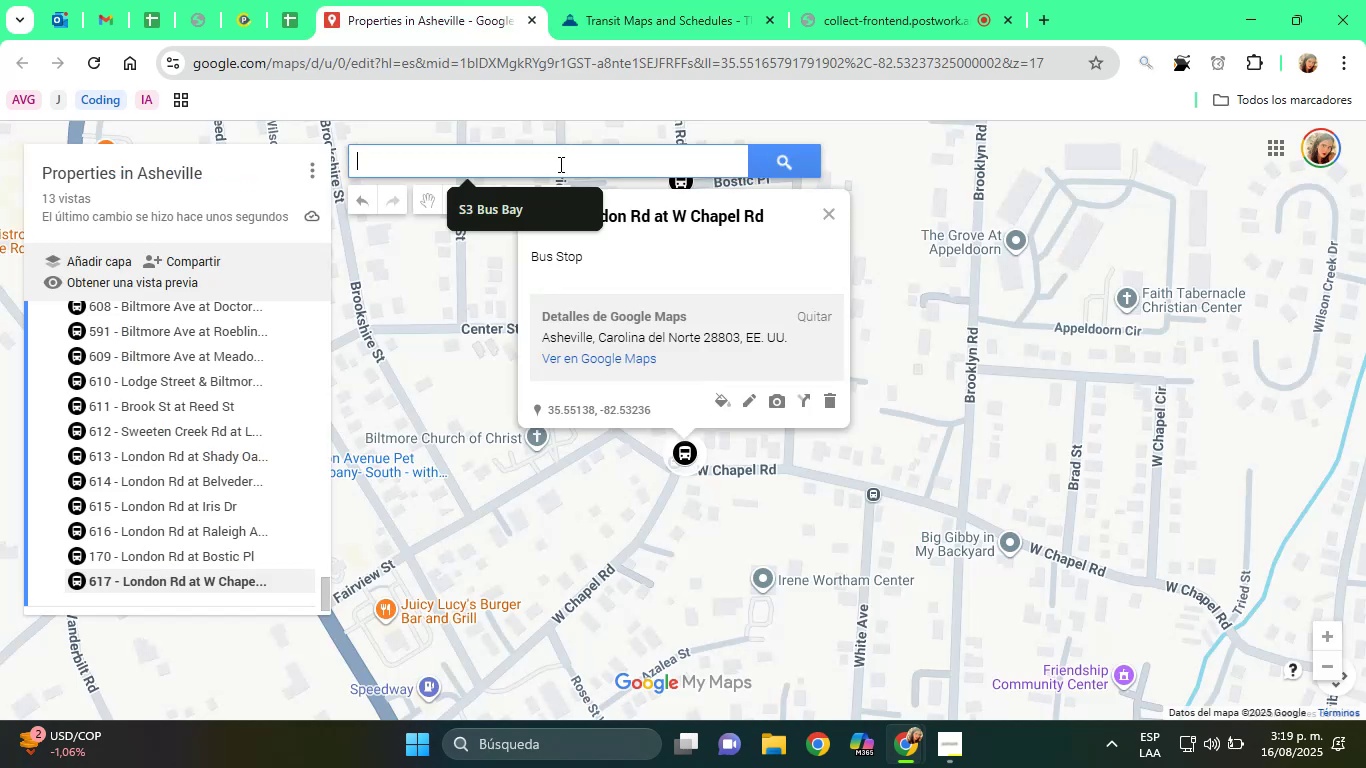 
key(Control+V)
 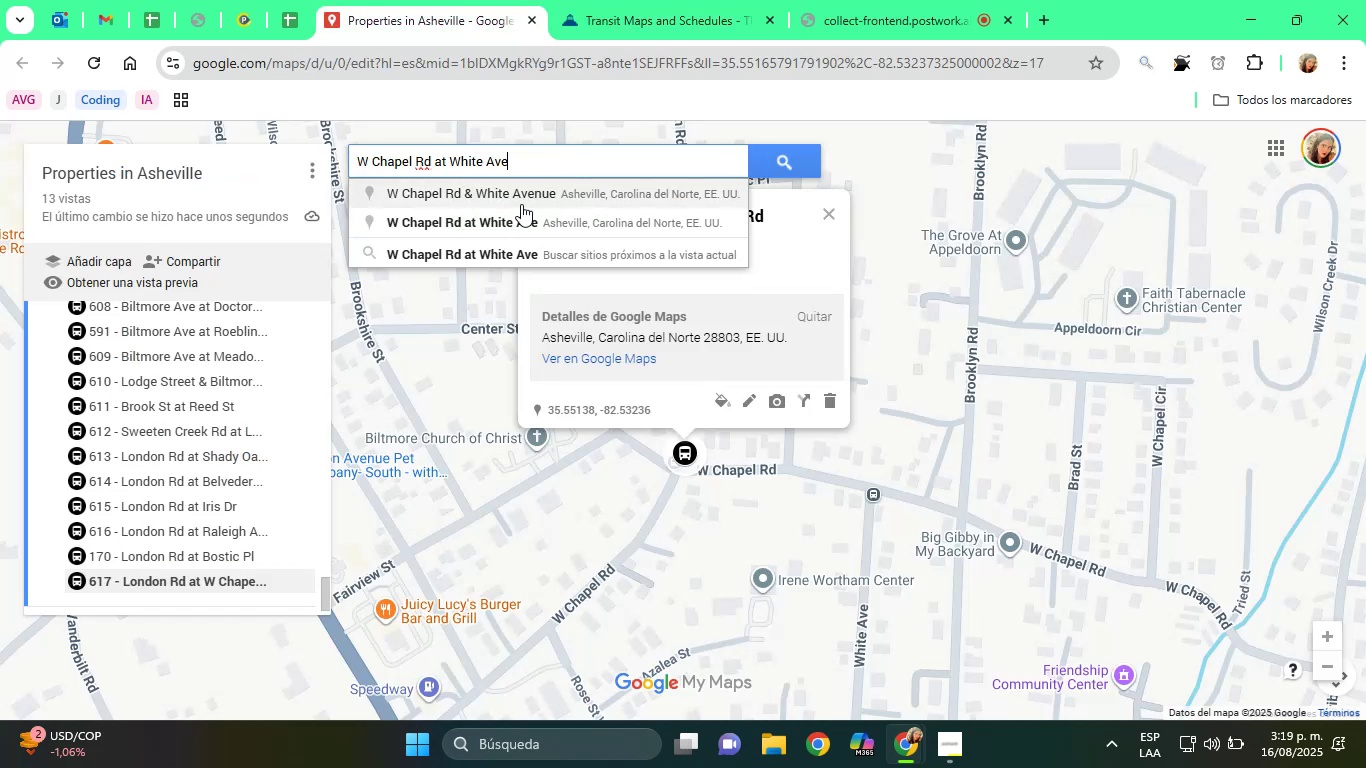 
left_click([524, 211])
 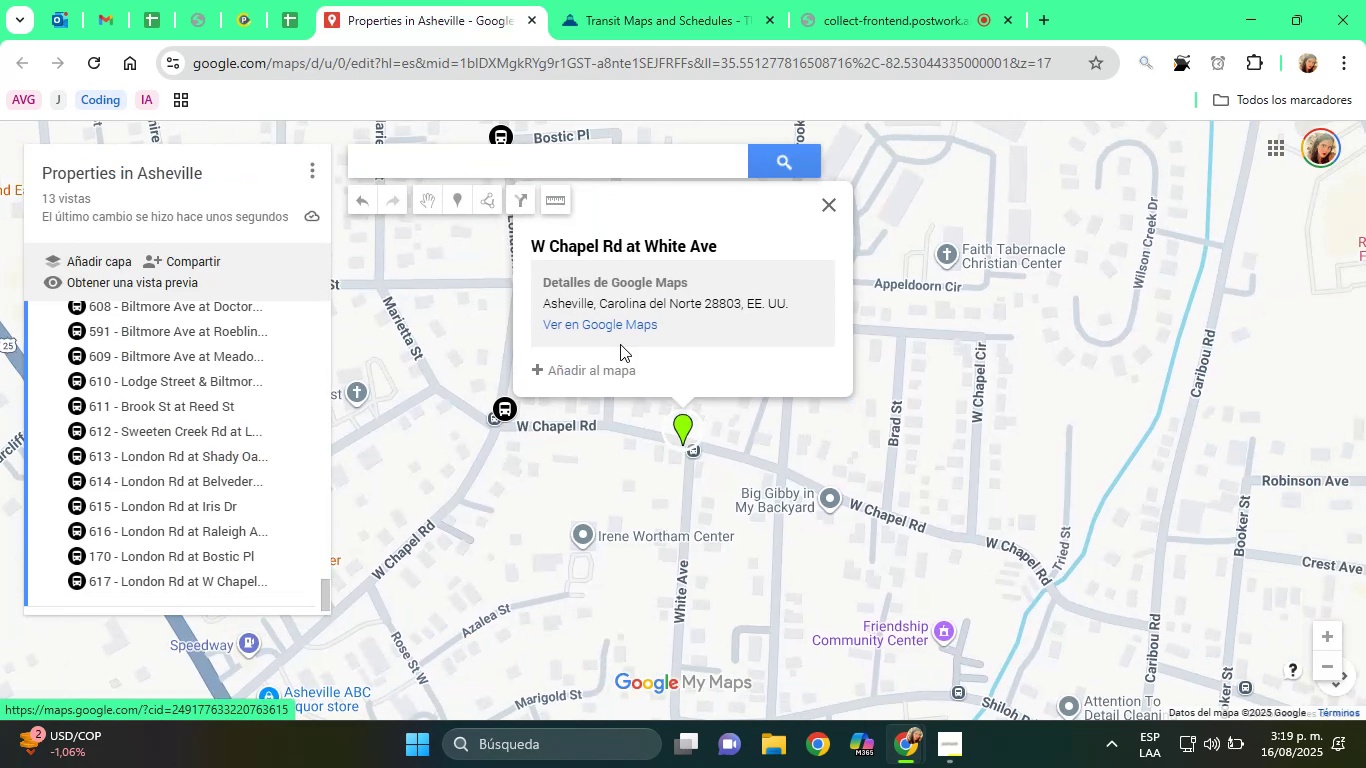 
left_click([621, 367])
 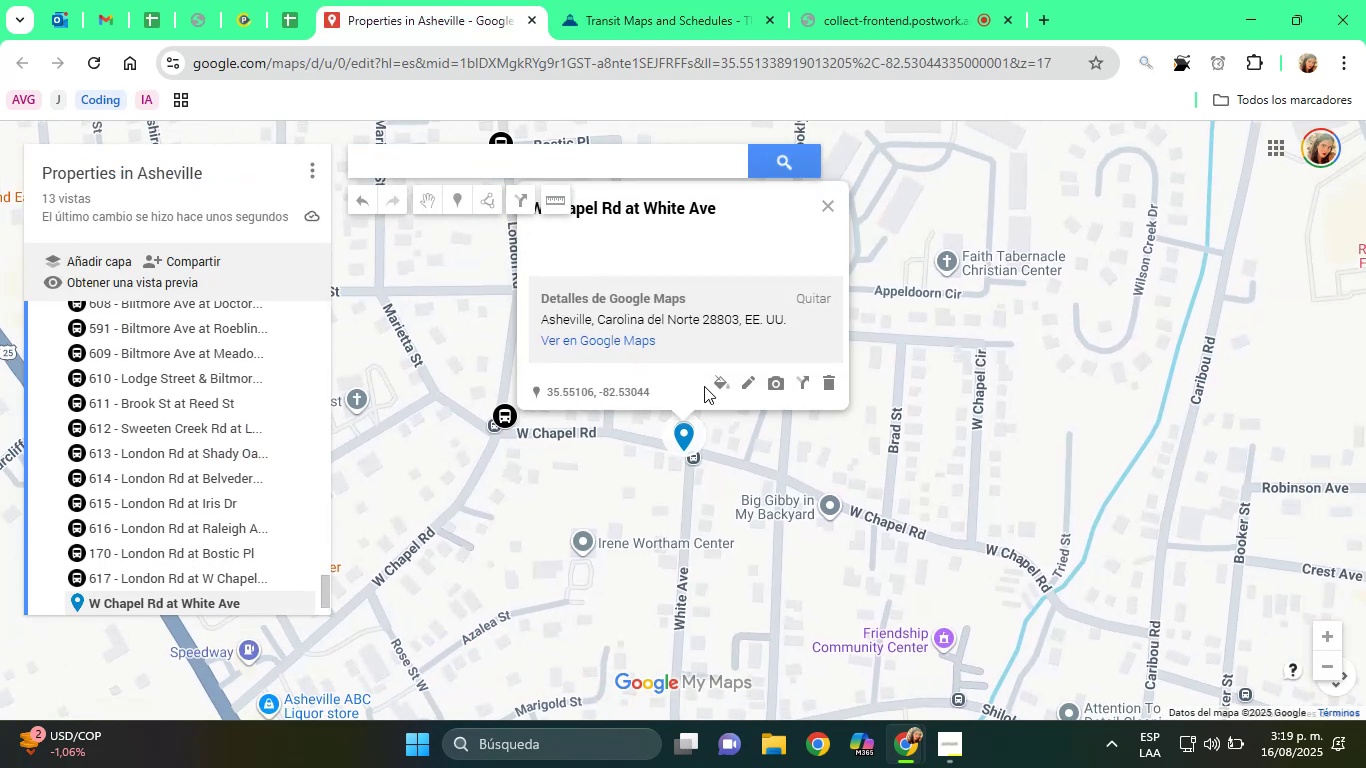 
left_click([713, 389])
 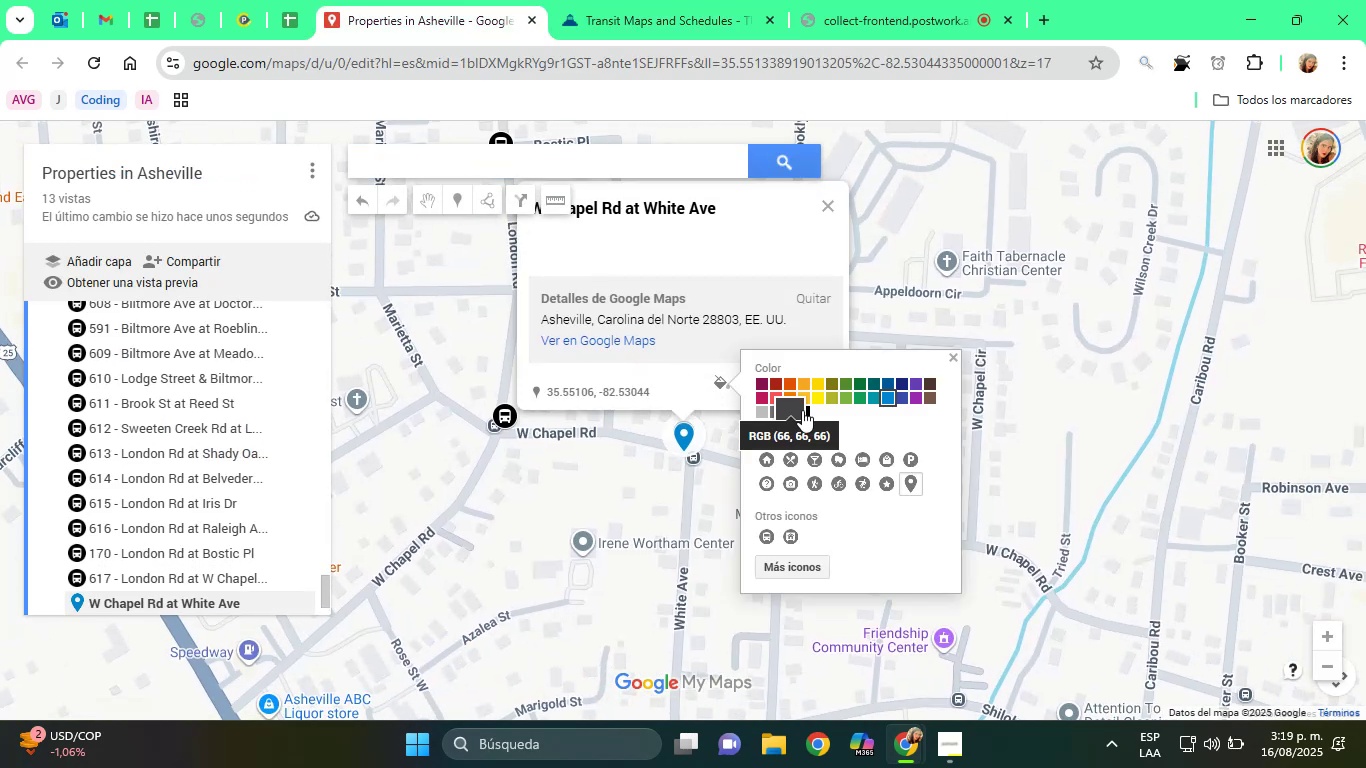 
left_click([808, 411])
 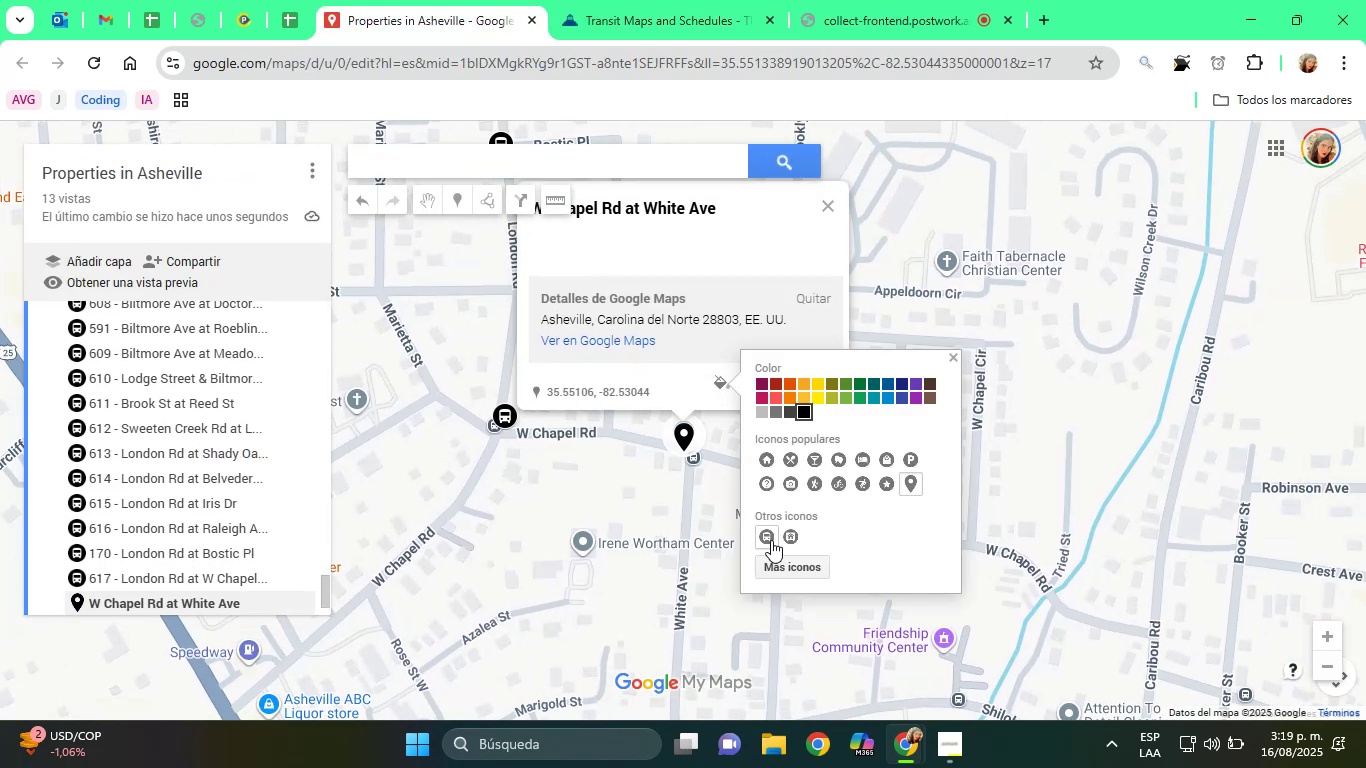 
left_click([770, 540])
 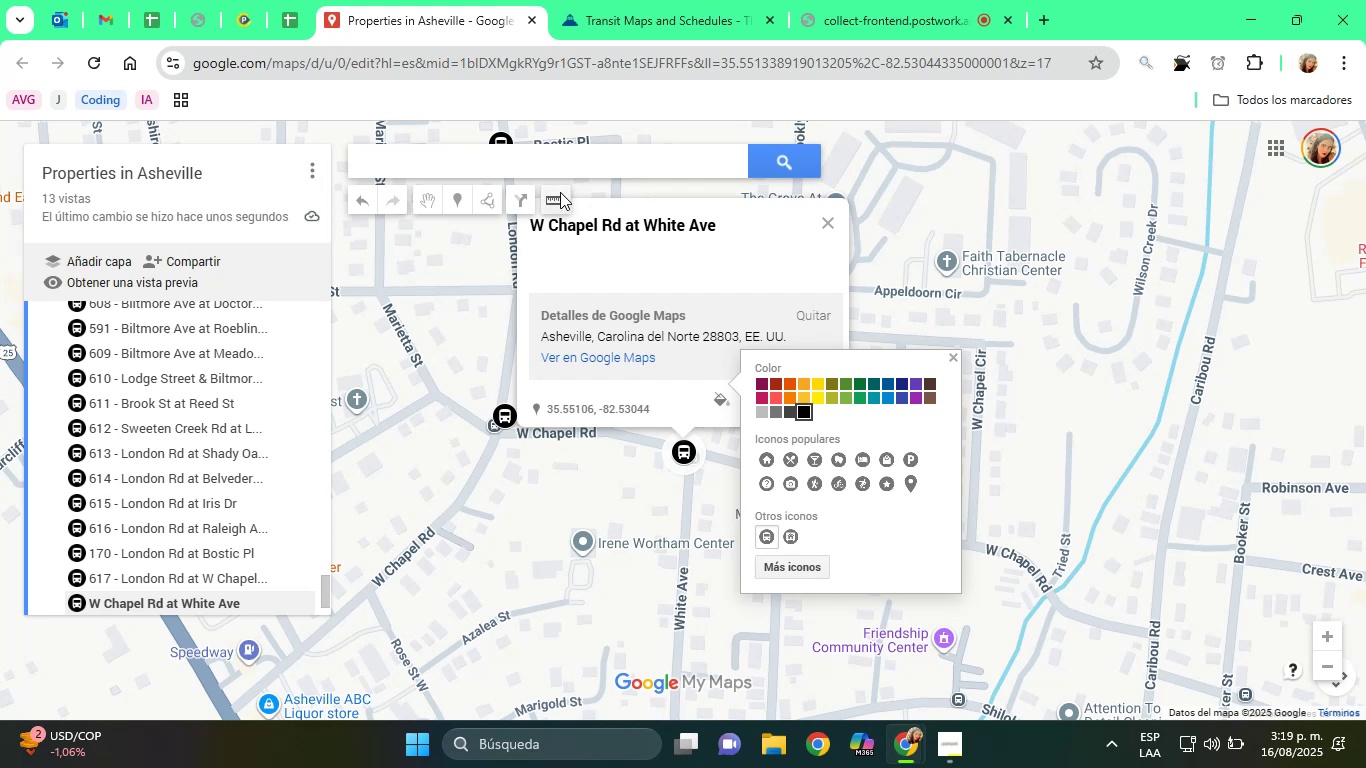 
left_click([599, 220])
 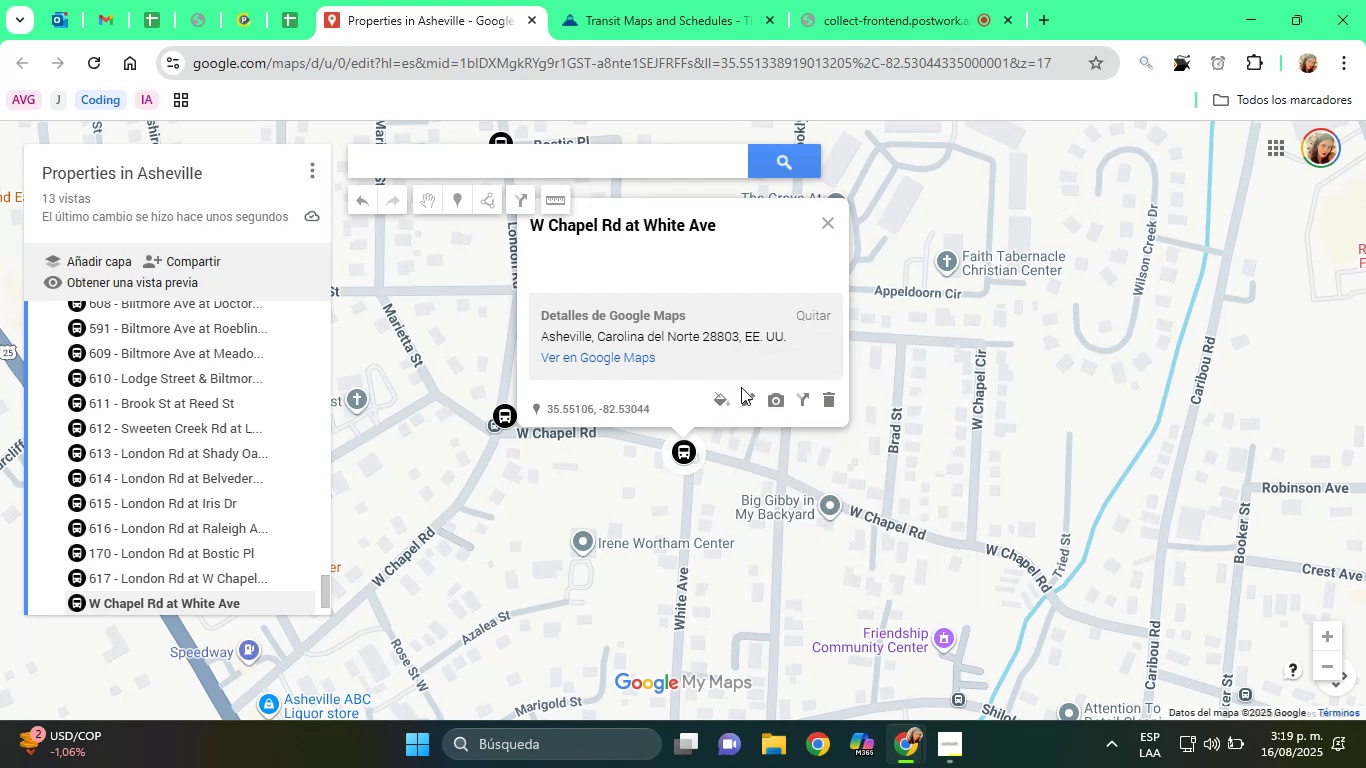 
left_click([748, 394])
 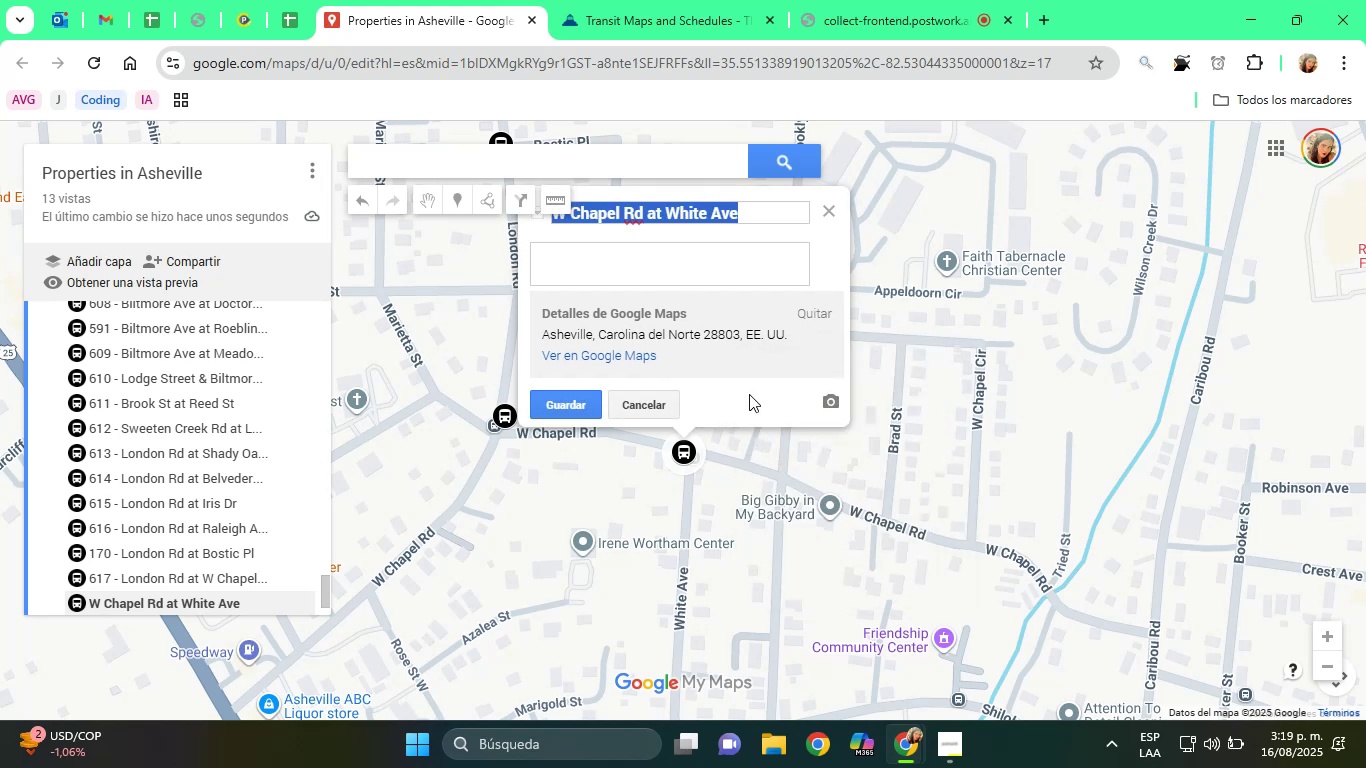 
key(Home)
 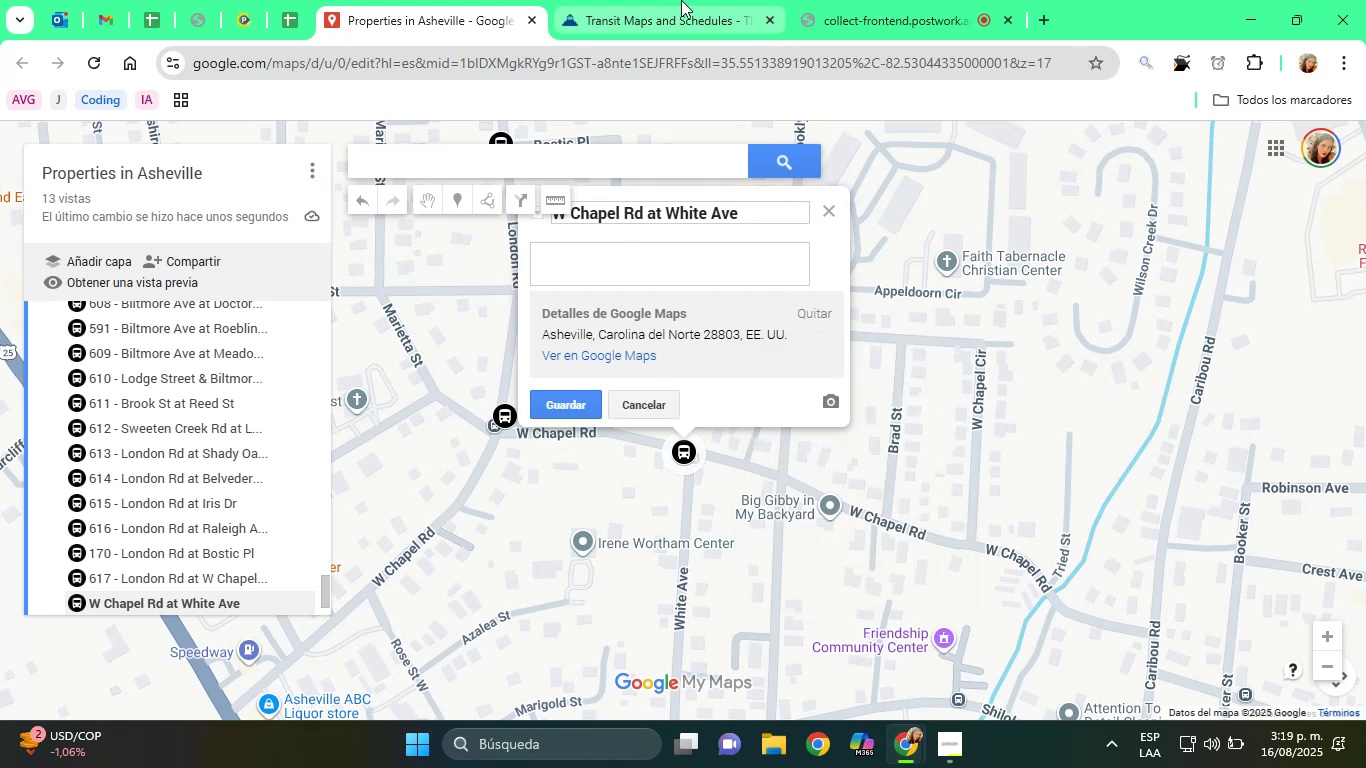 
left_click([660, 0])
 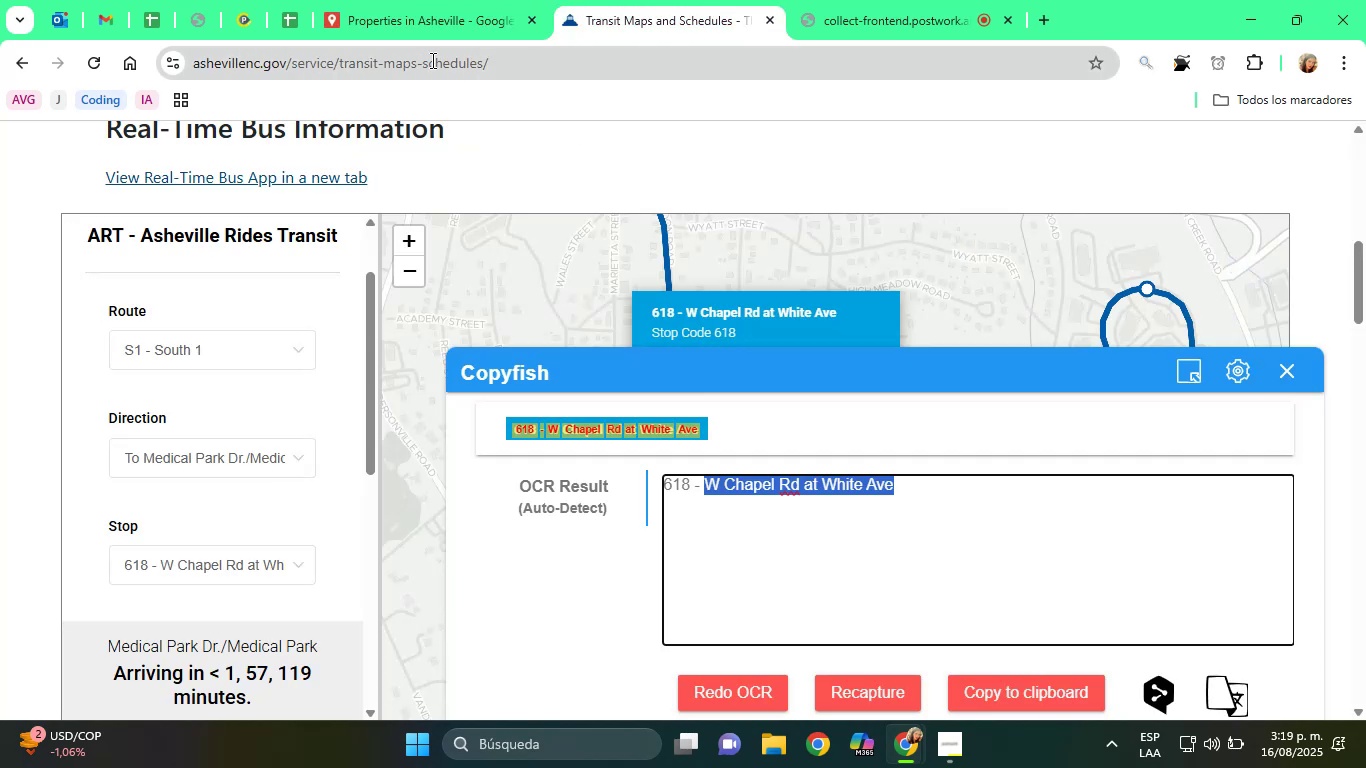 
left_click([426, 10])
 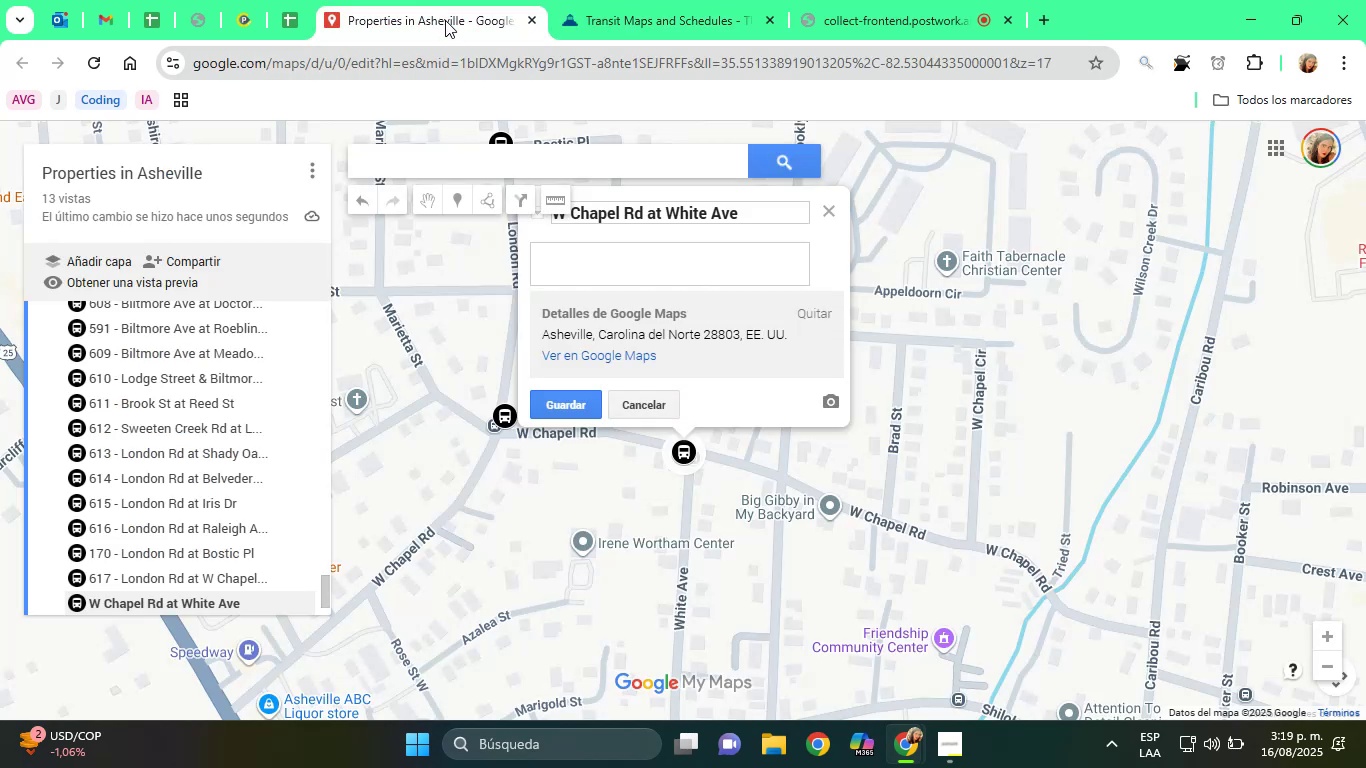 
type(618 - )
key(Tab)
type(Bus Stop)
 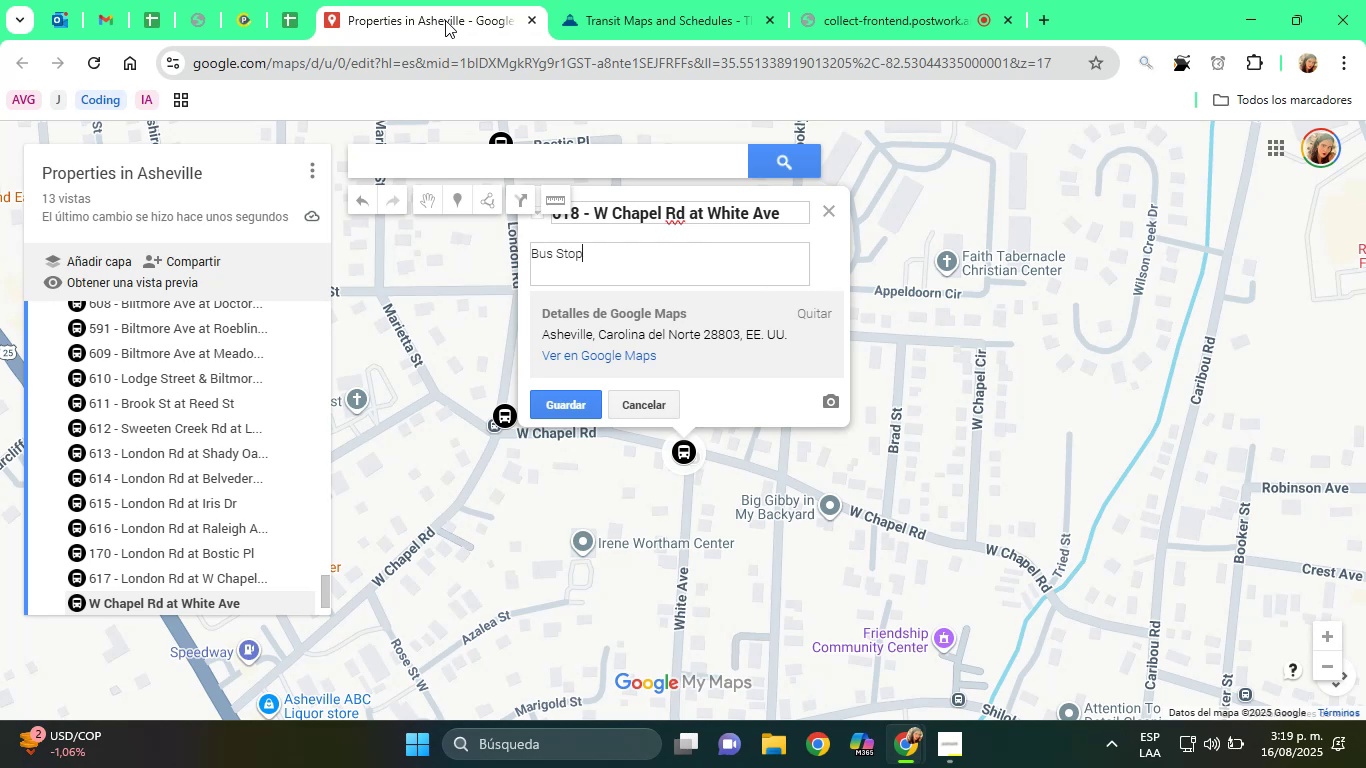 
key(Enter)
 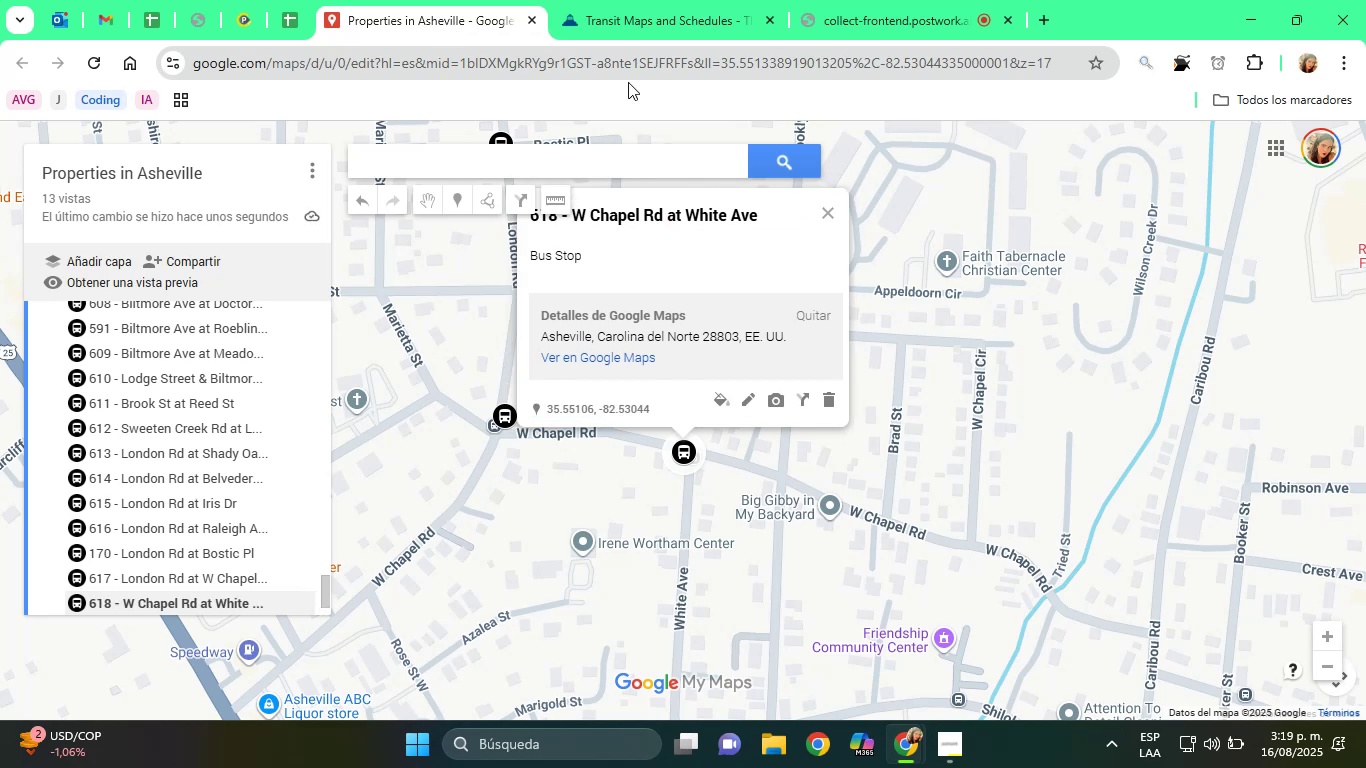 
left_click([604, 0])
 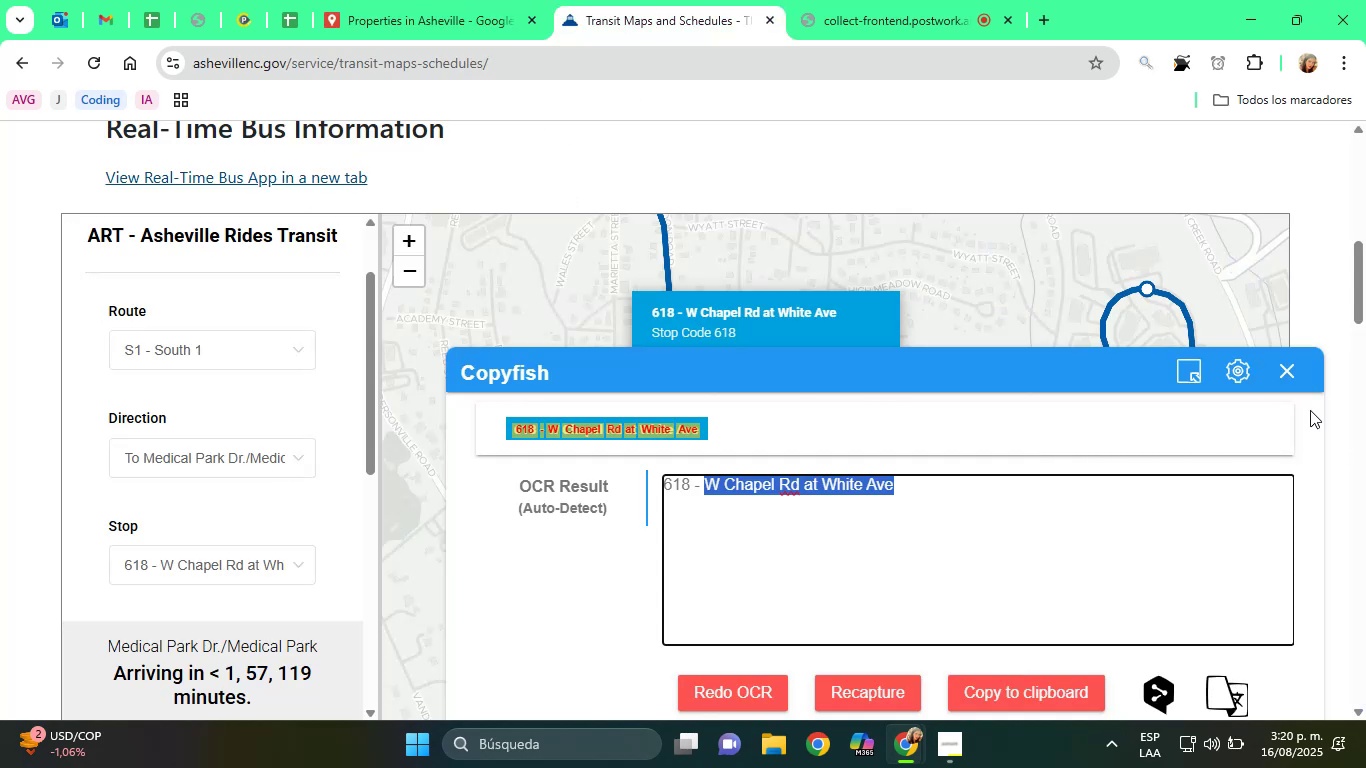 
left_click([1287, 369])
 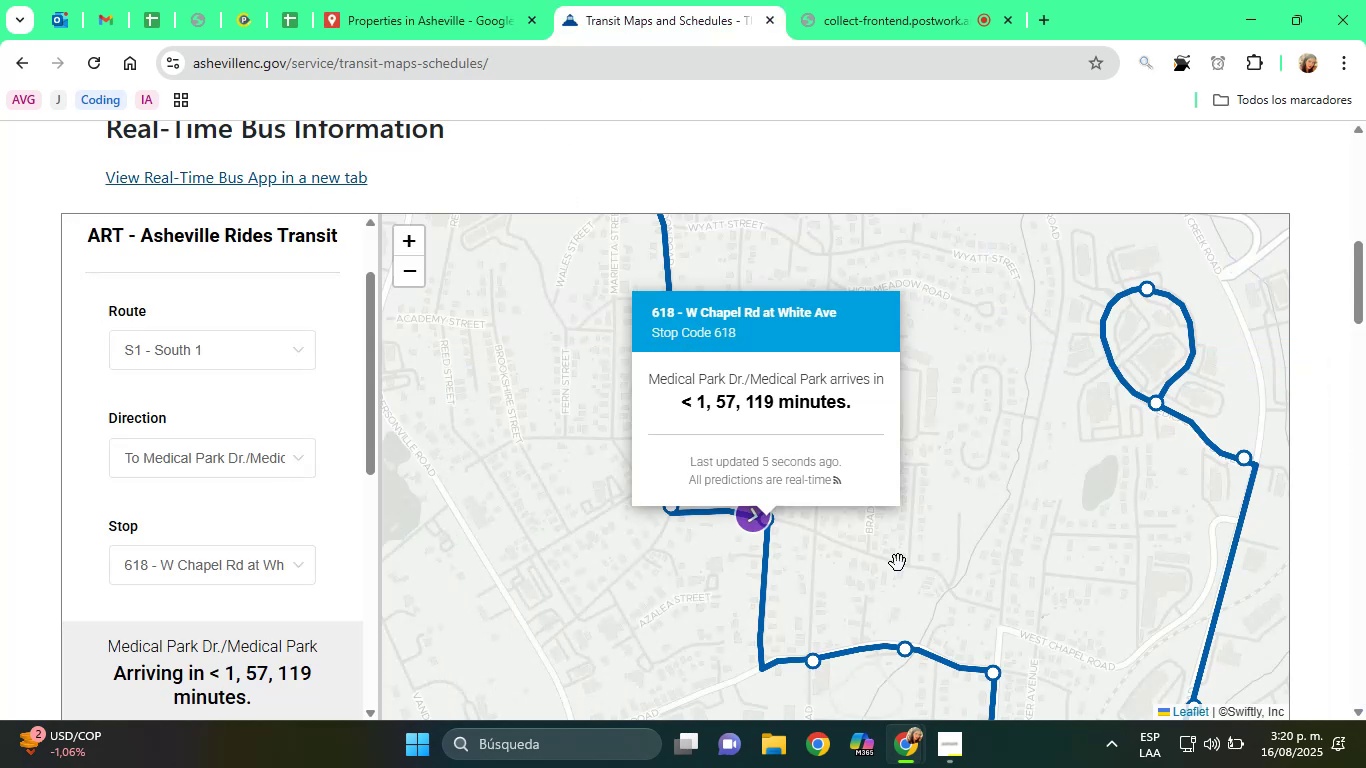 
left_click_drag(start_coordinate=[872, 585], to_coordinate=[830, 438])
 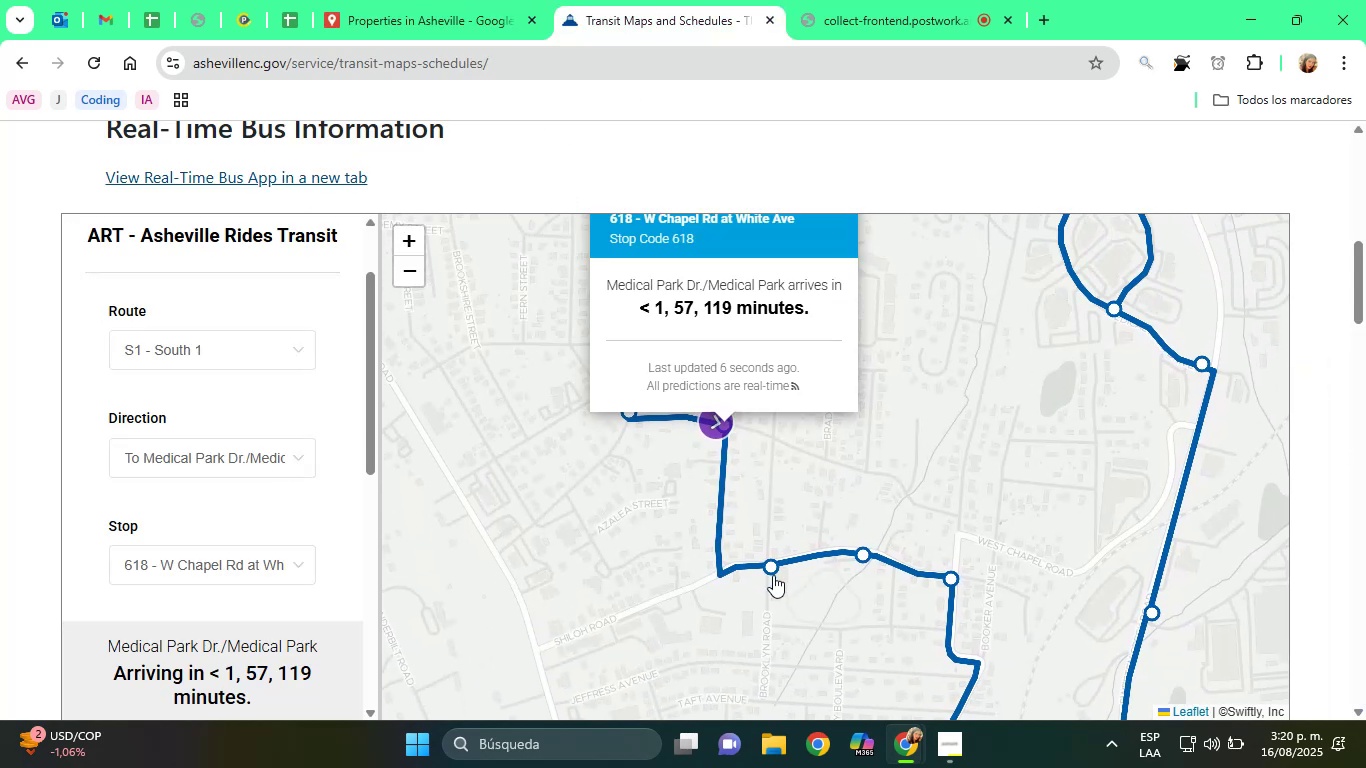 
left_click_drag(start_coordinate=[816, 614], to_coordinate=[792, 444])
 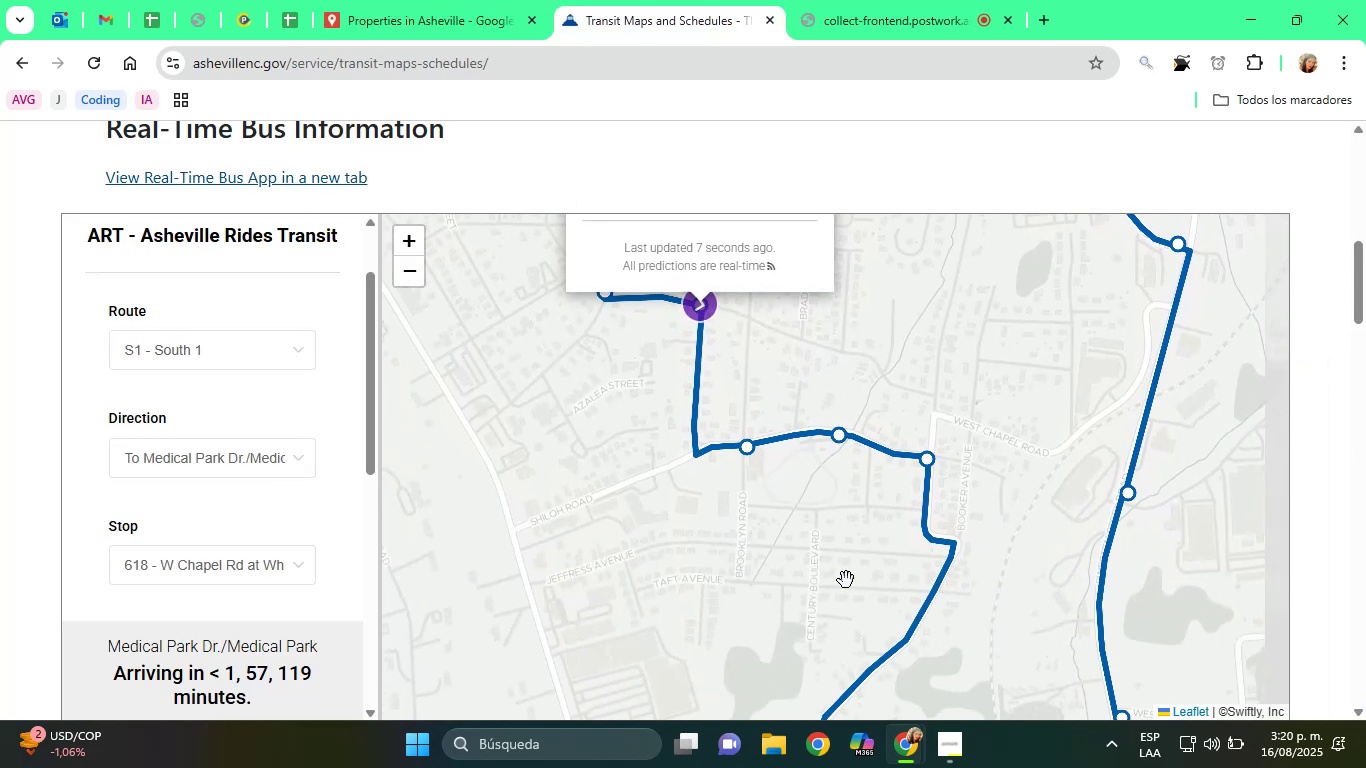 
left_click_drag(start_coordinate=[825, 577], to_coordinate=[776, 493])
 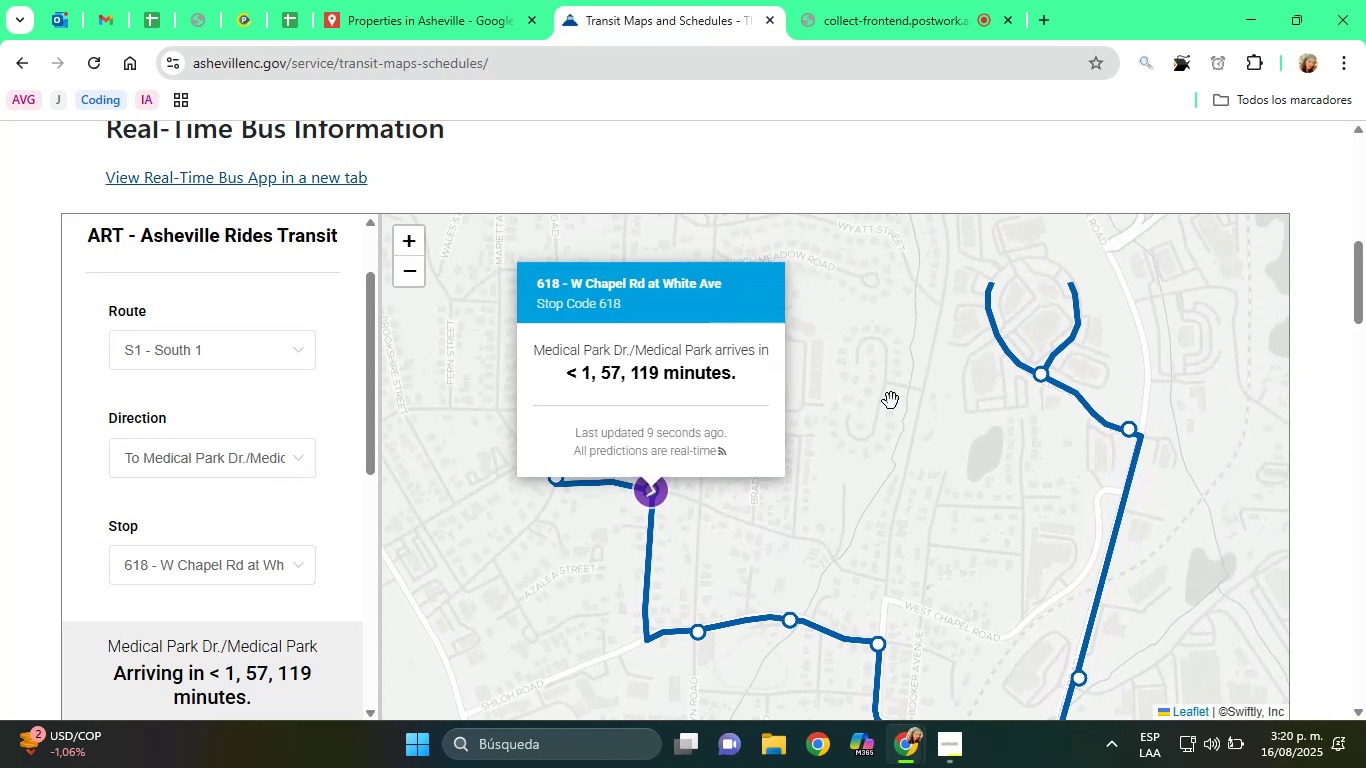 
left_click([912, 489])
 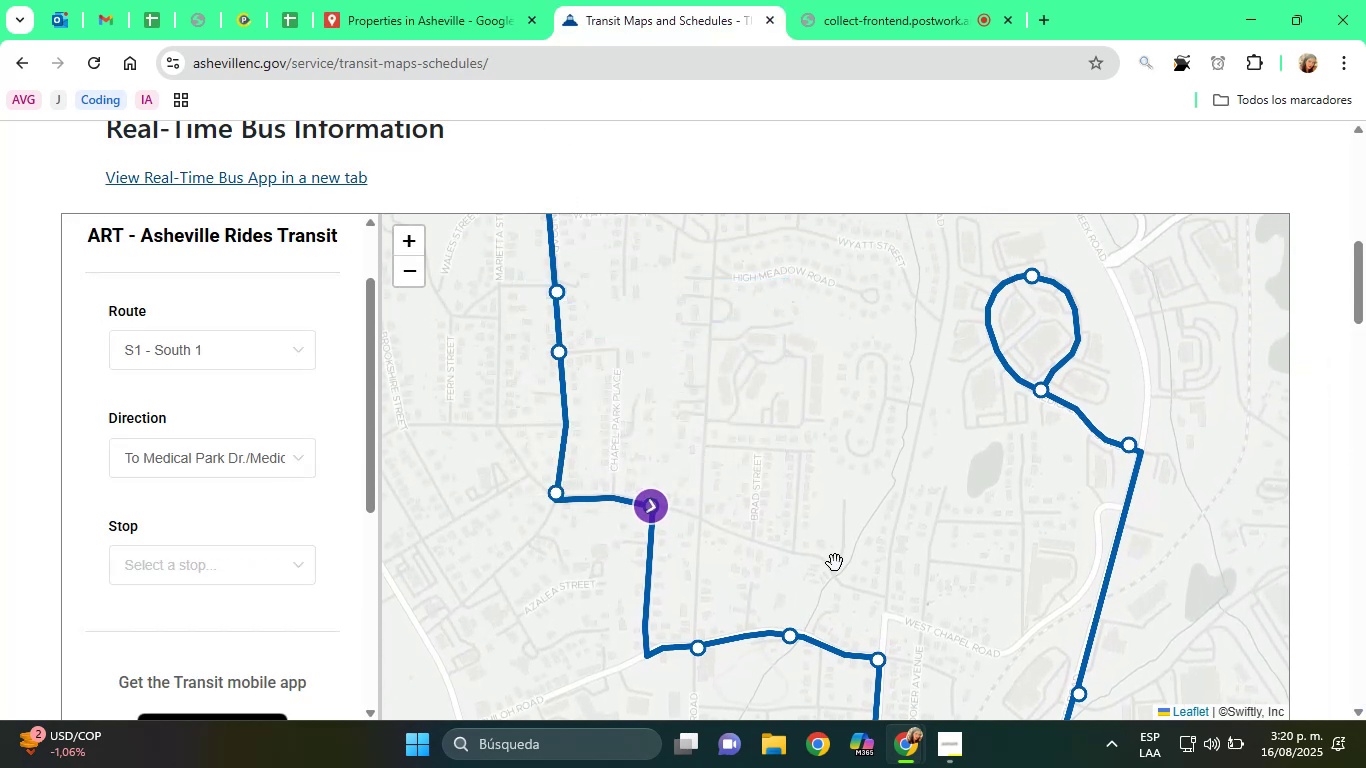 
left_click_drag(start_coordinate=[810, 570], to_coordinate=[749, 292])
 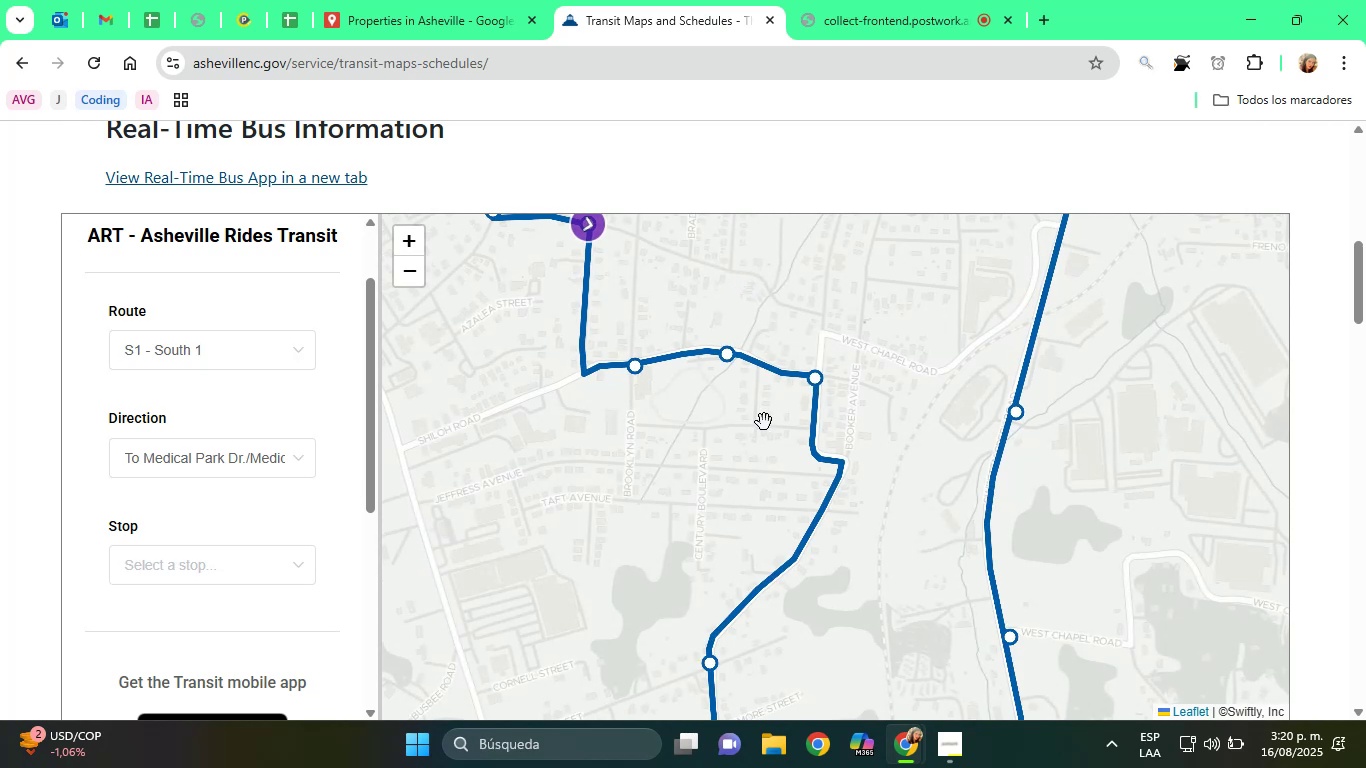 
left_click_drag(start_coordinate=[734, 454], to_coordinate=[683, 412])
 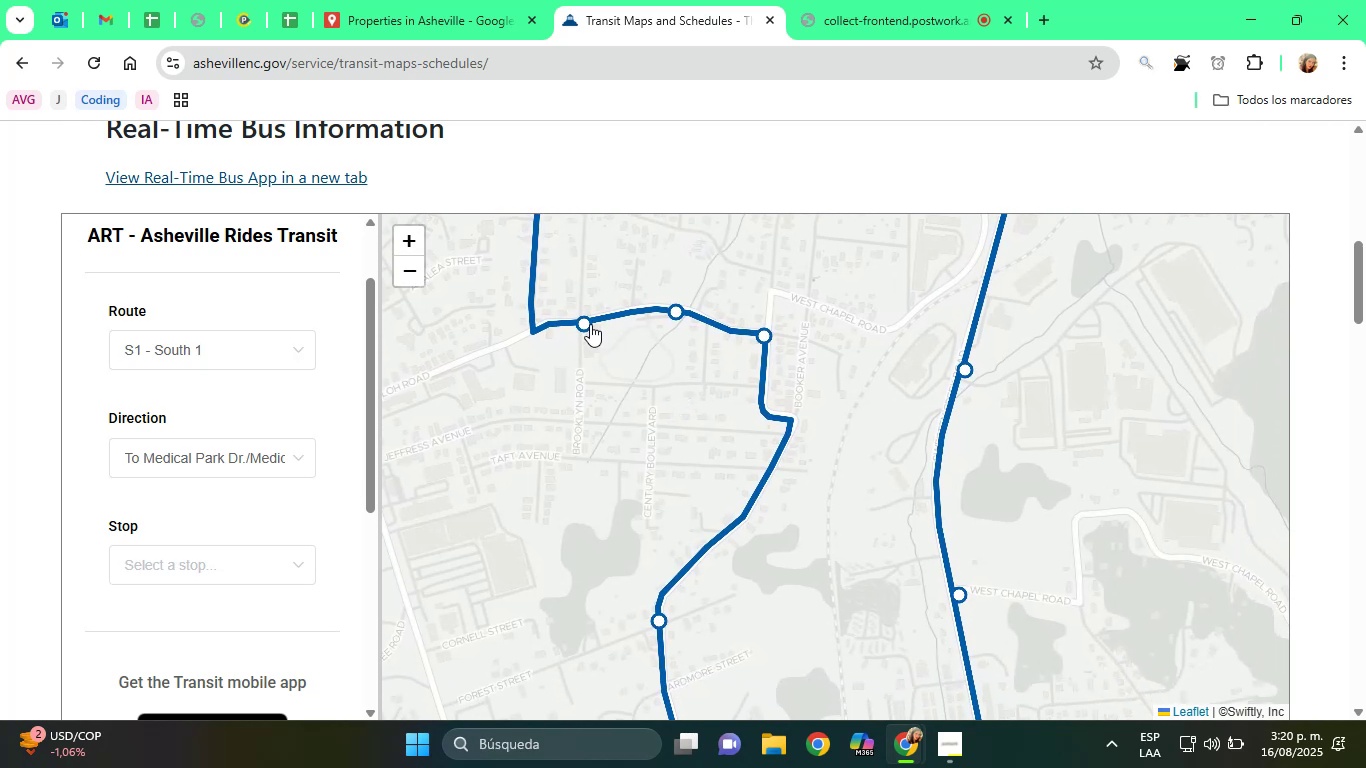 
left_click([585, 324])
 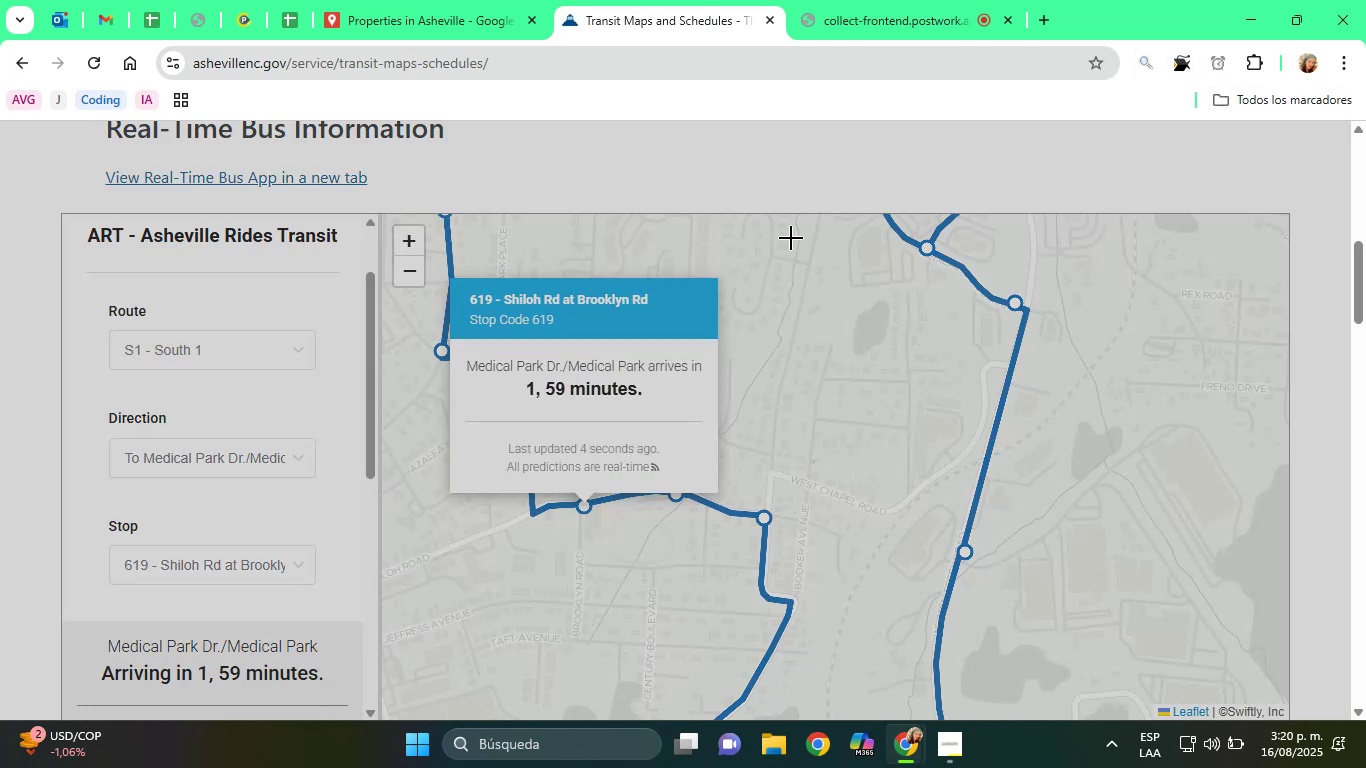 
wait(5.17)
 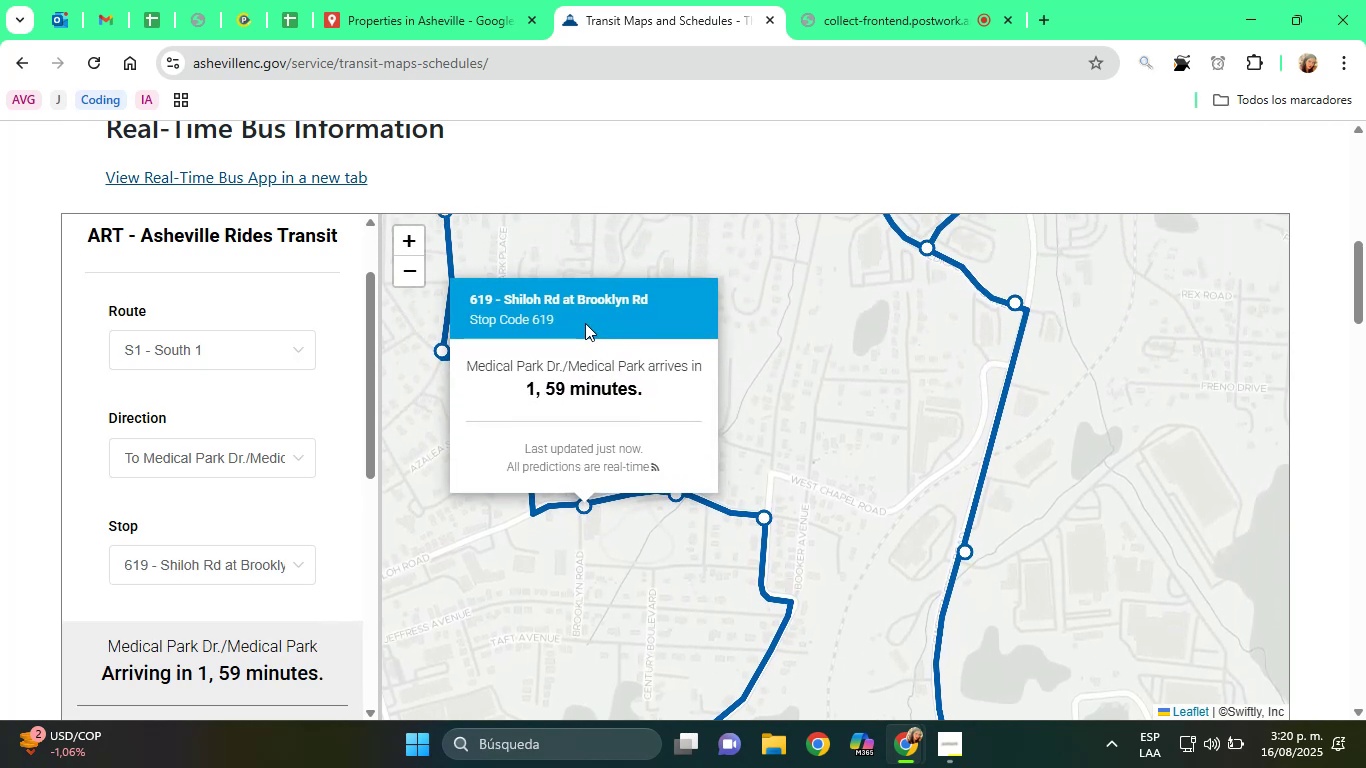 
left_click_drag(start_coordinate=[466, 277], to_coordinate=[662, 311])
 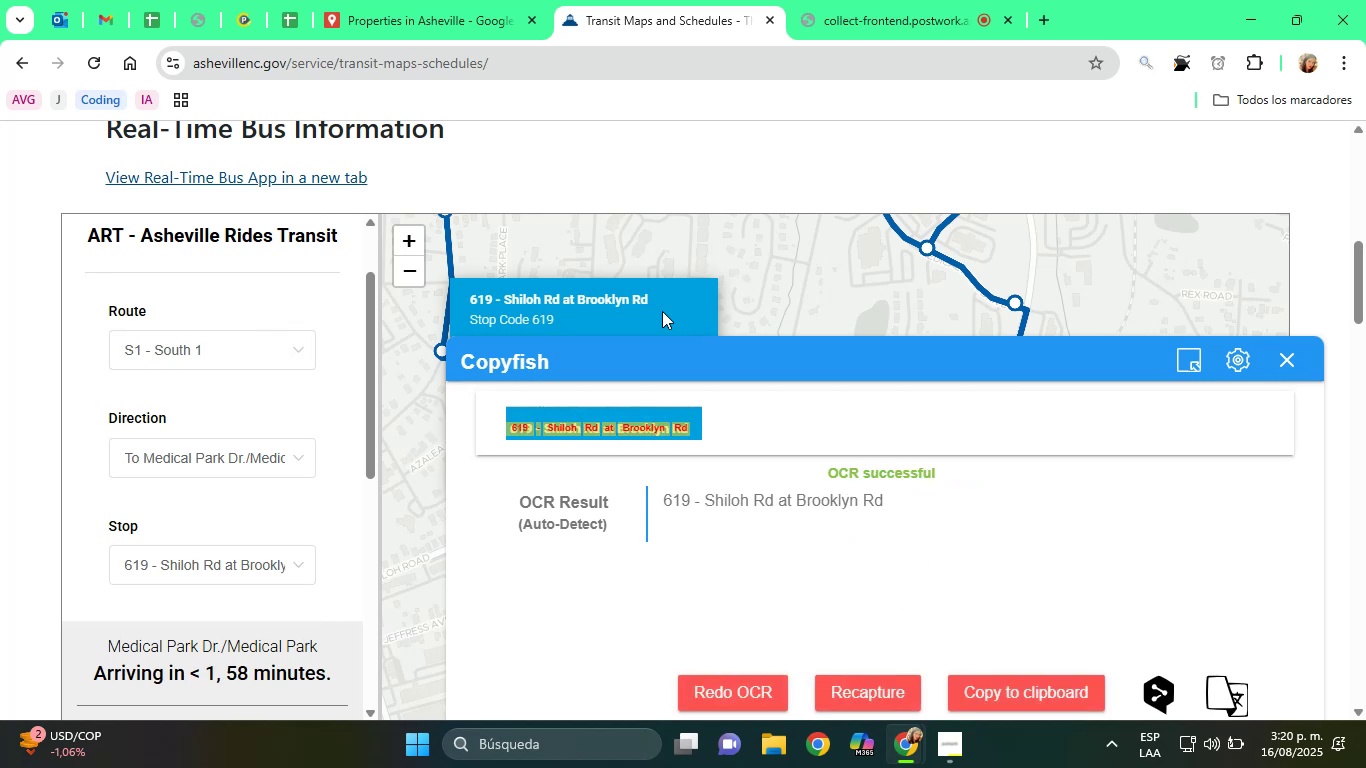 
wait(13.64)
 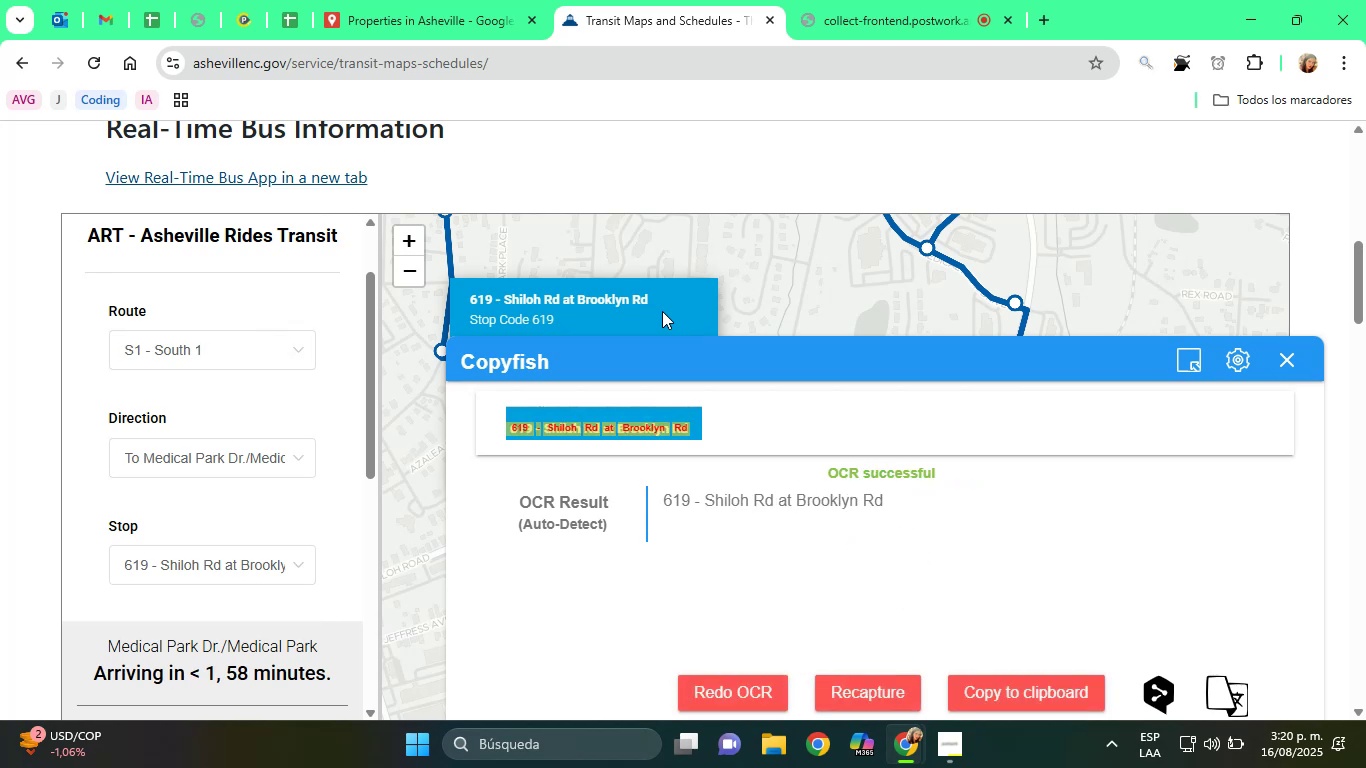 
left_click_drag(start_coordinate=[708, 482], to_coordinate=[891, 470])
 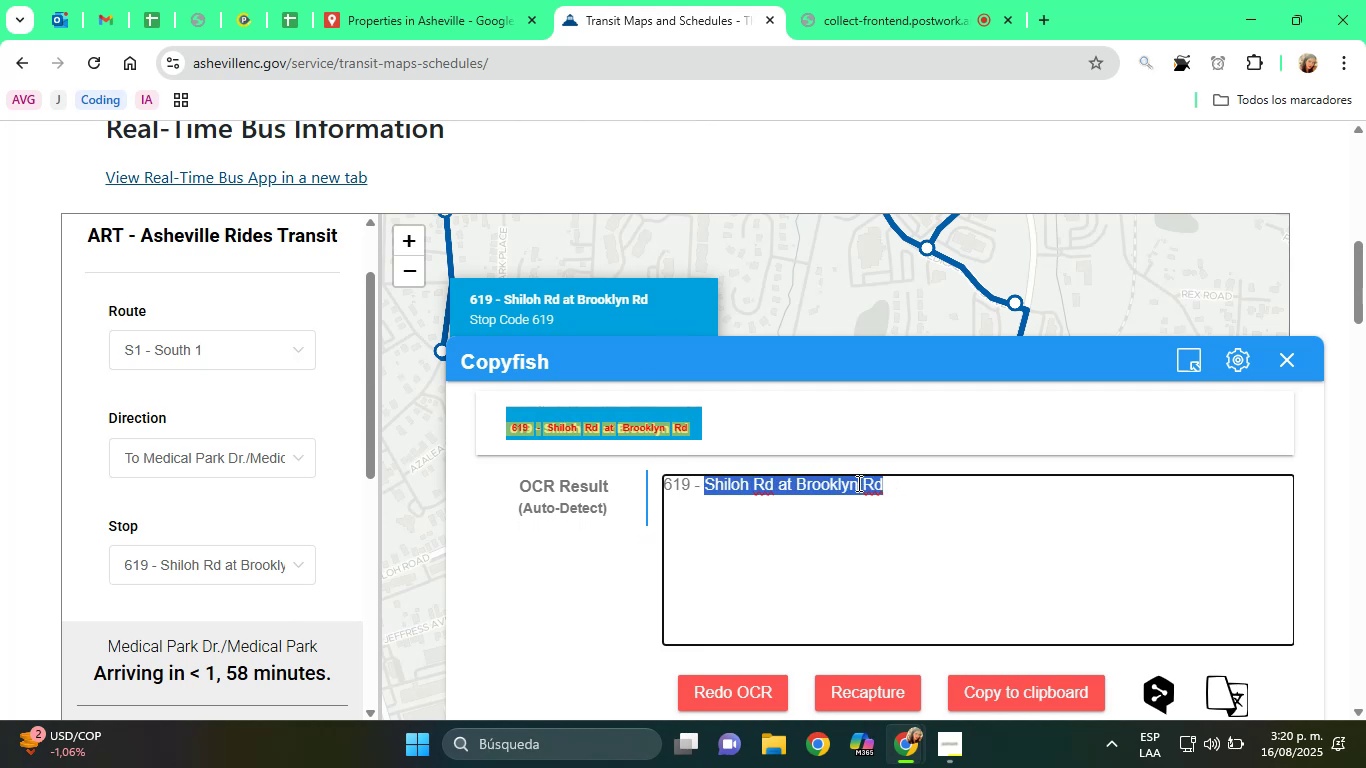 
right_click([856, 483])
 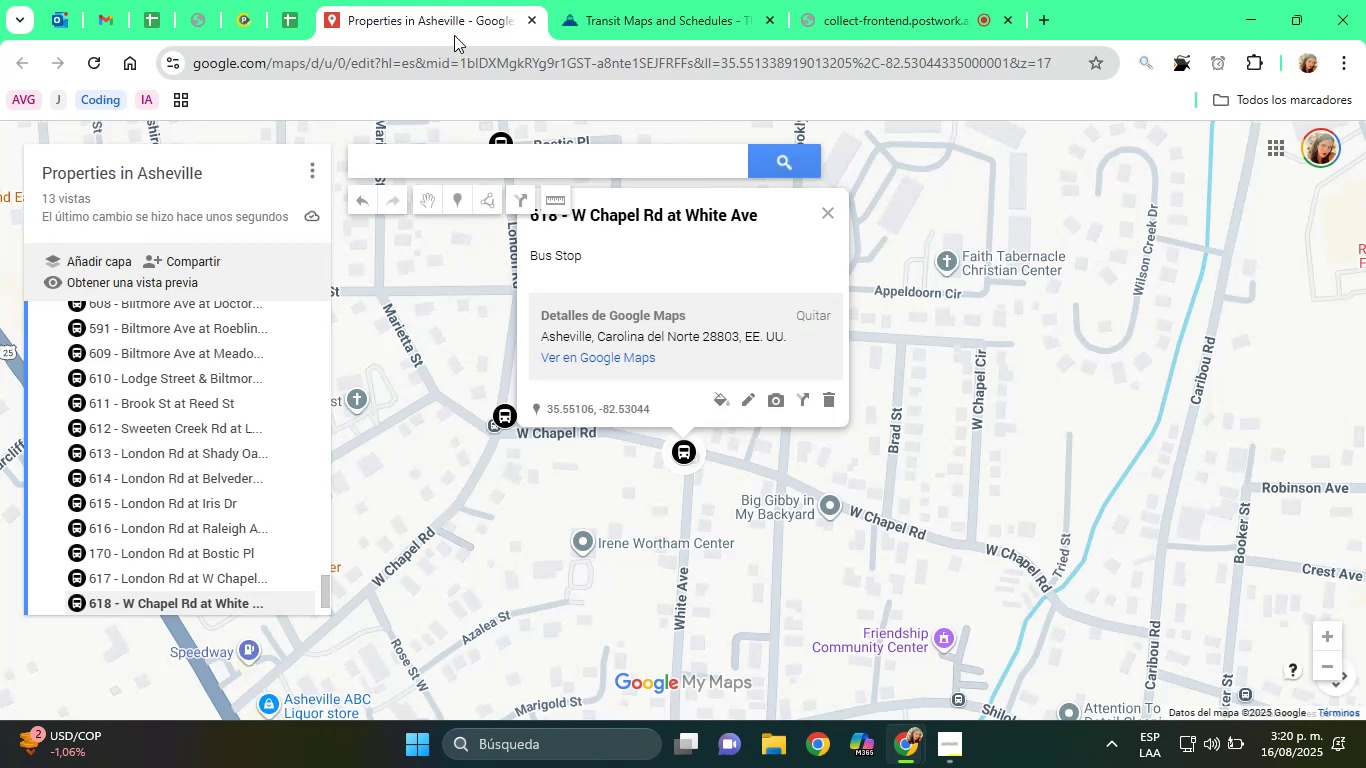 
right_click([438, 160])
 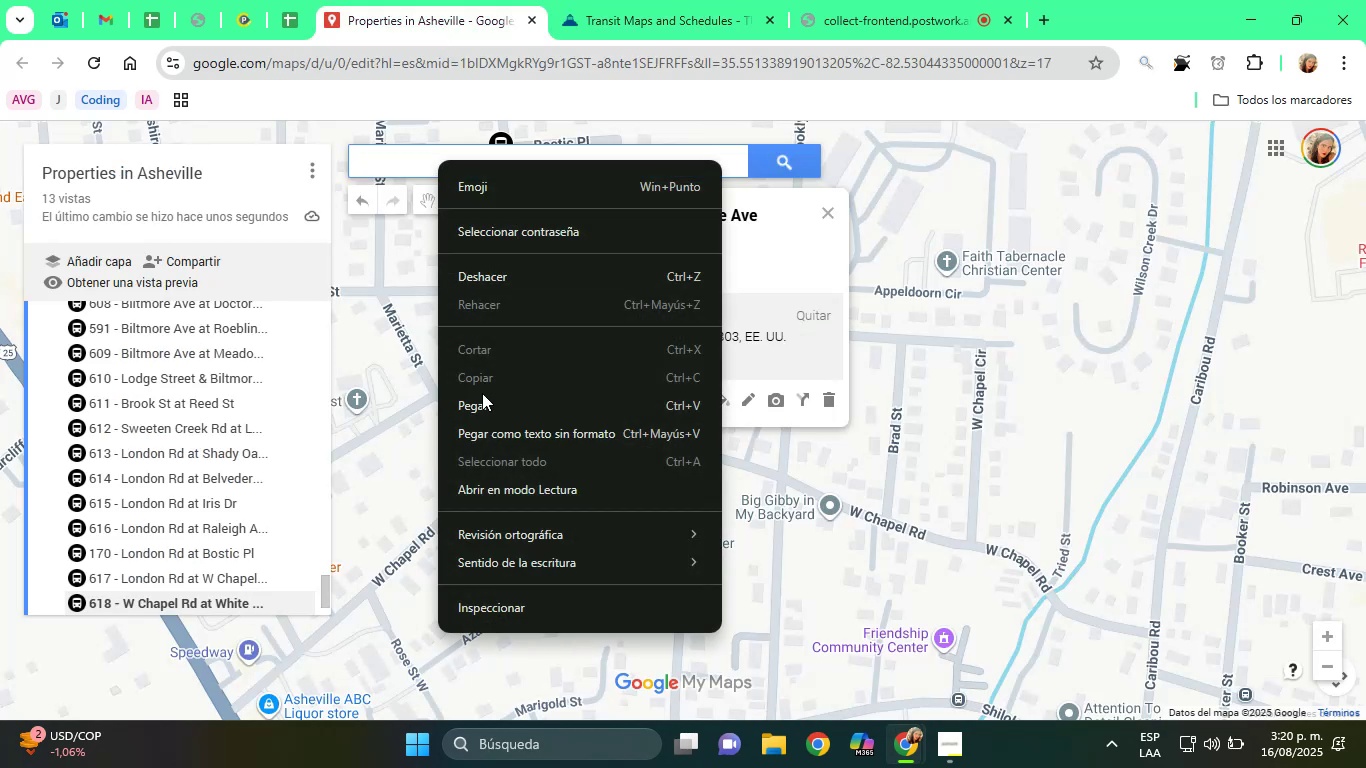 
left_click([483, 400])
 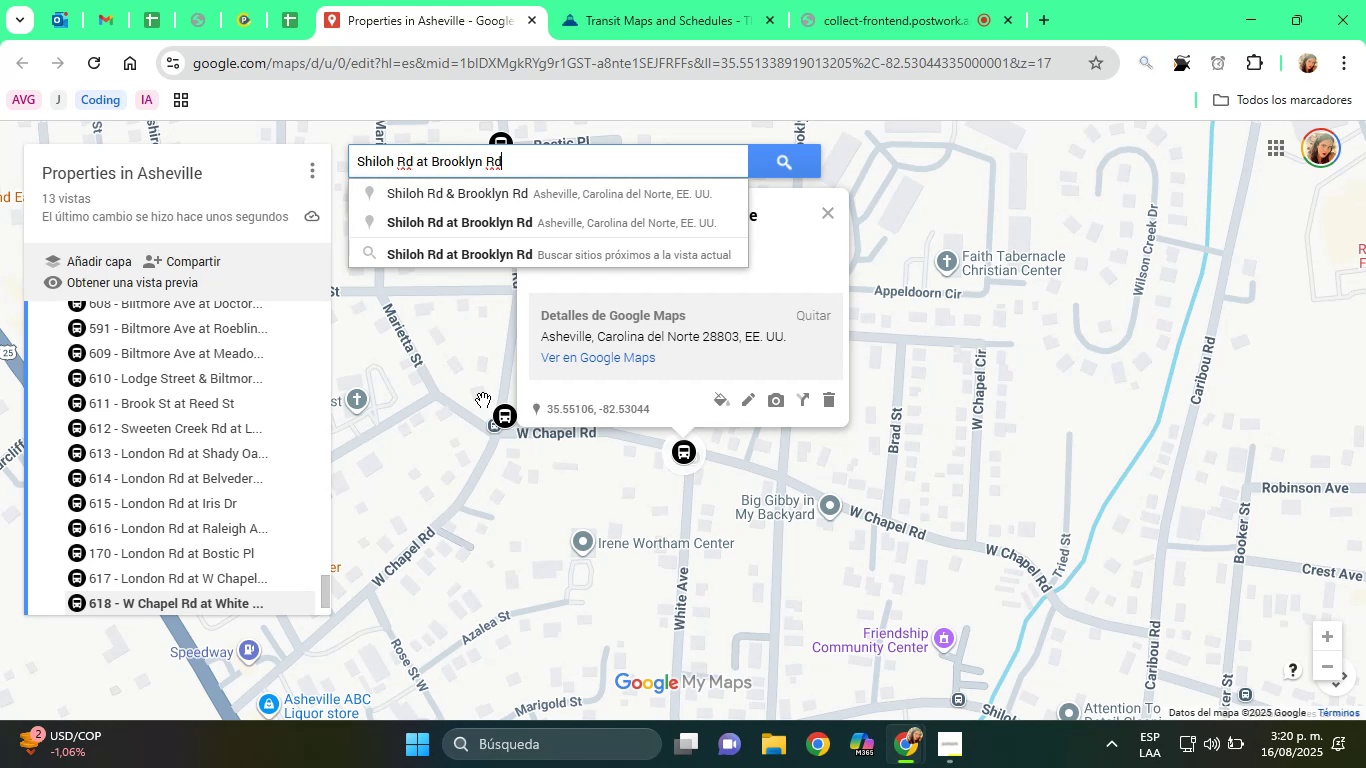 
wait(7.83)
 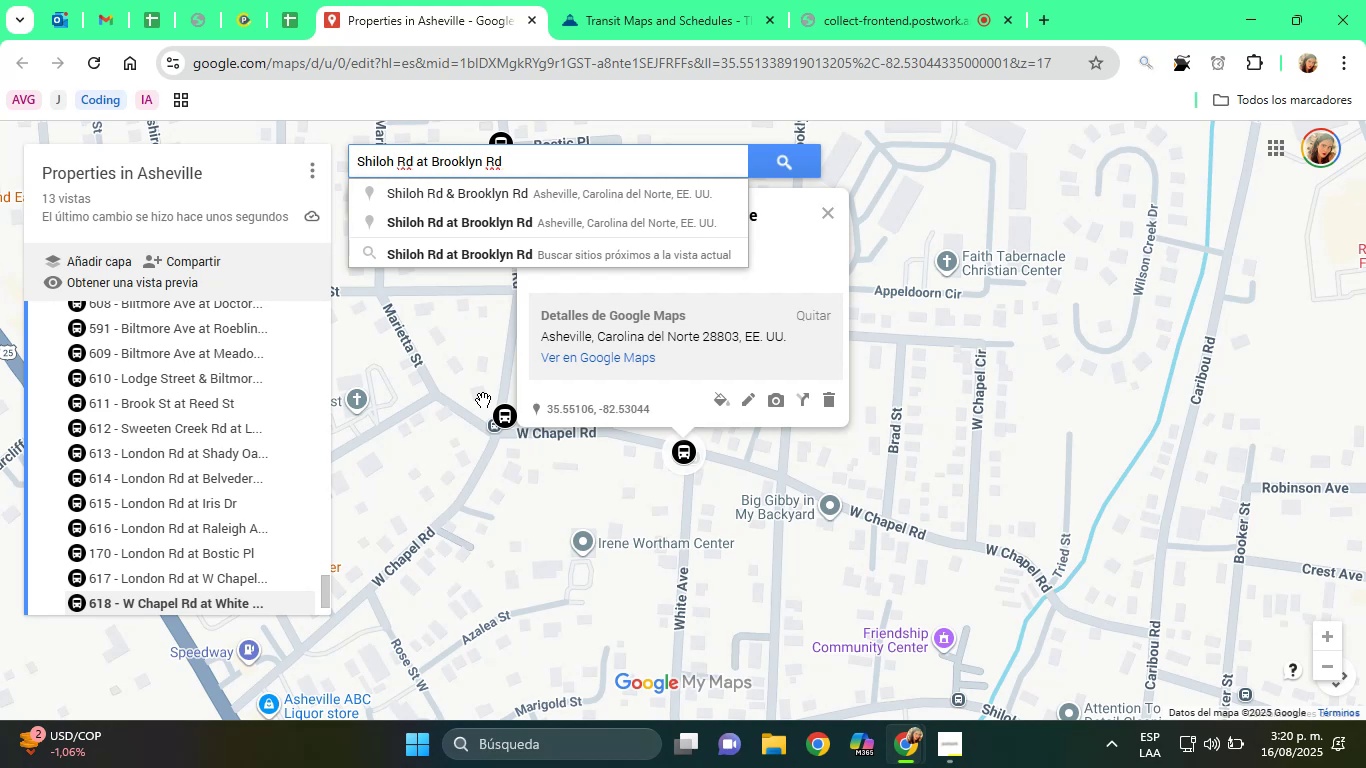 
left_click([509, 220])
 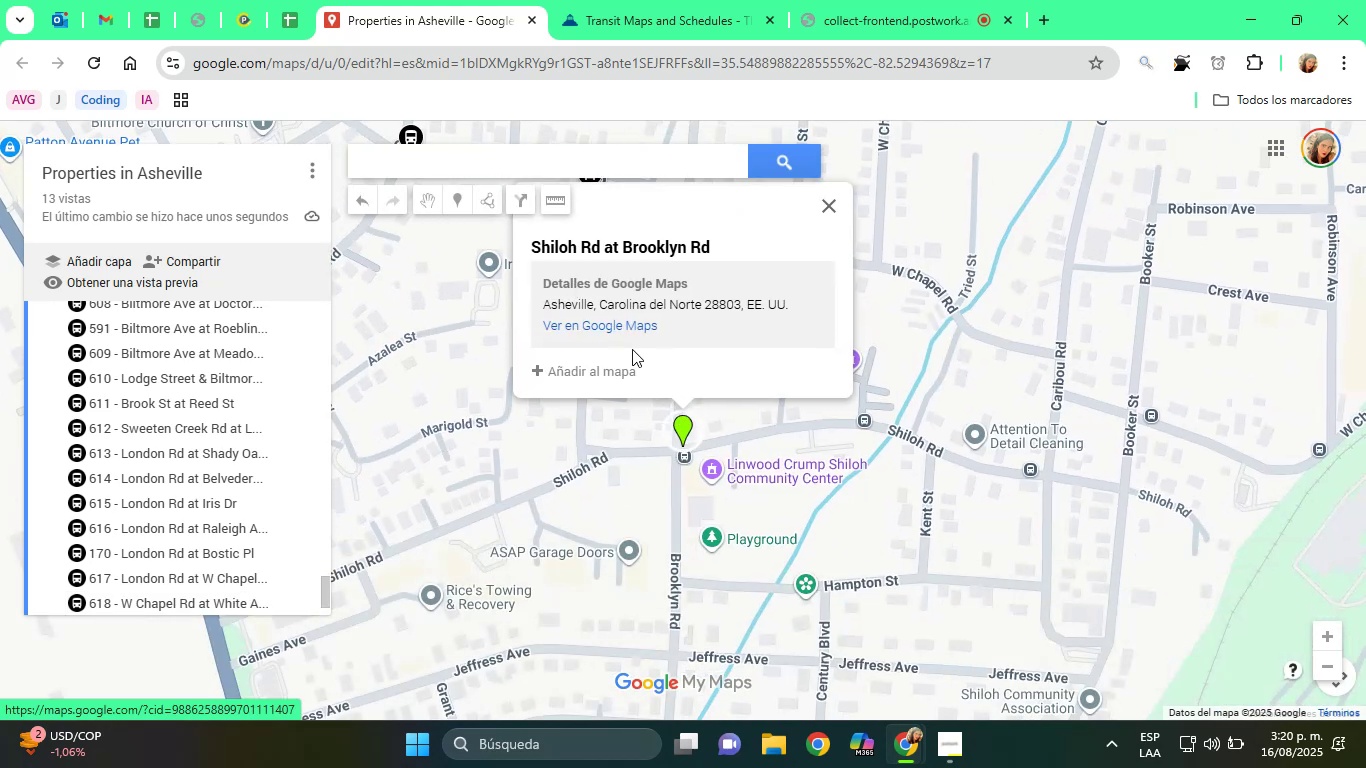 
left_click([617, 361])
 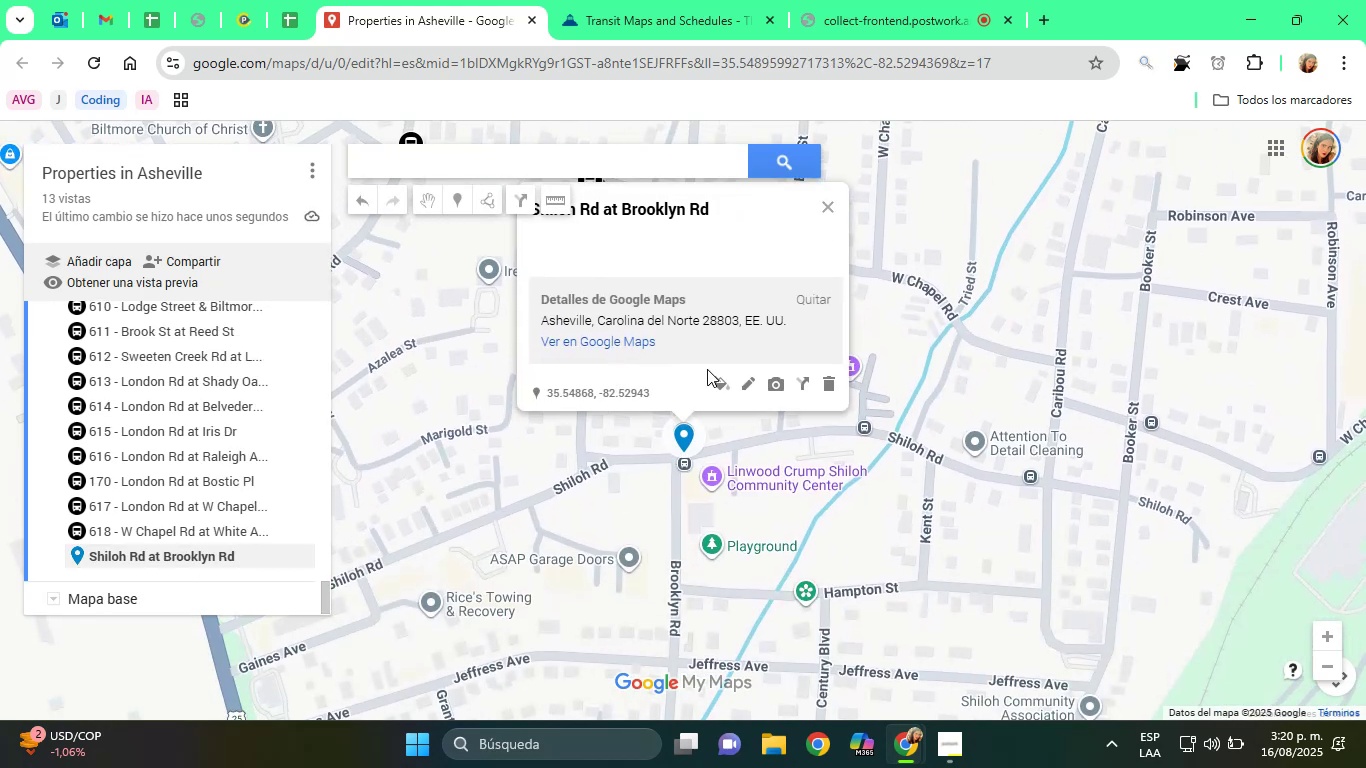 
left_click([721, 381])
 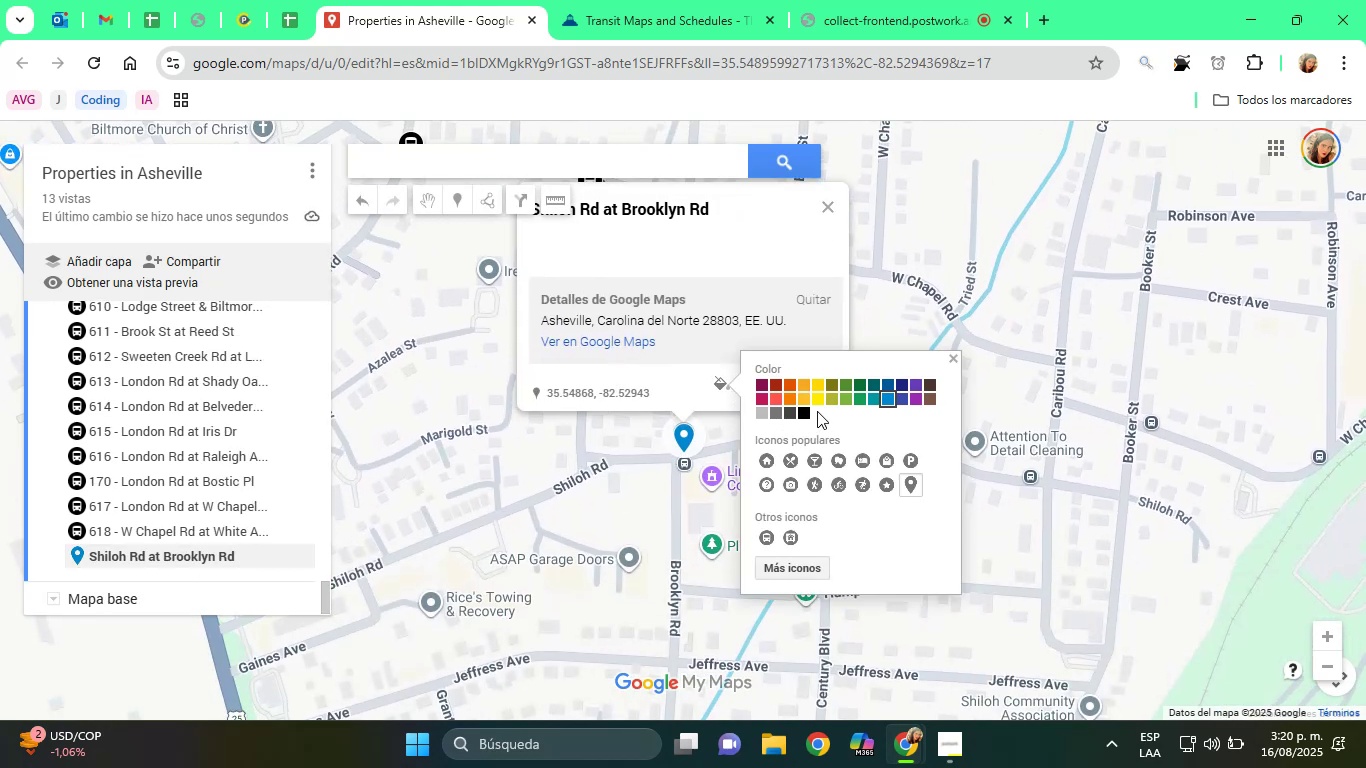 
left_click([802, 413])
 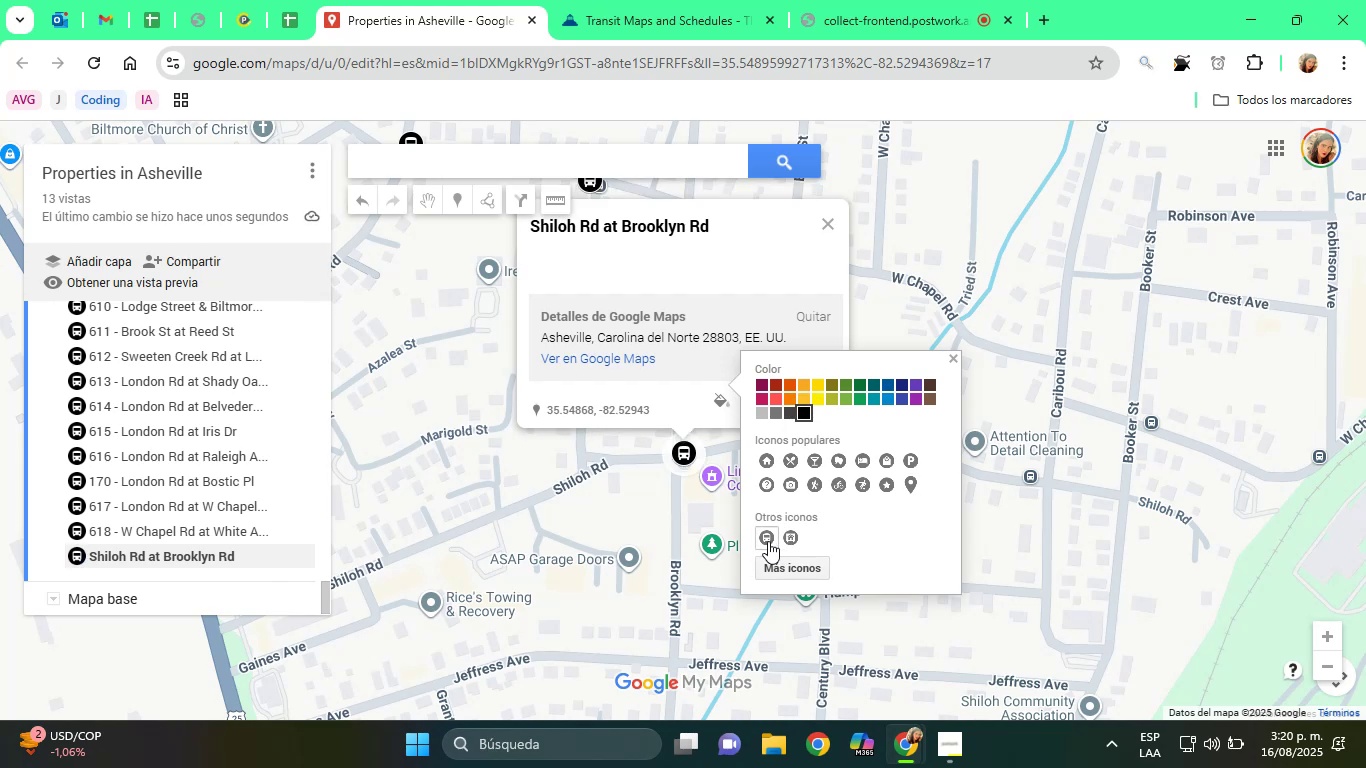 
left_click([671, 0])
 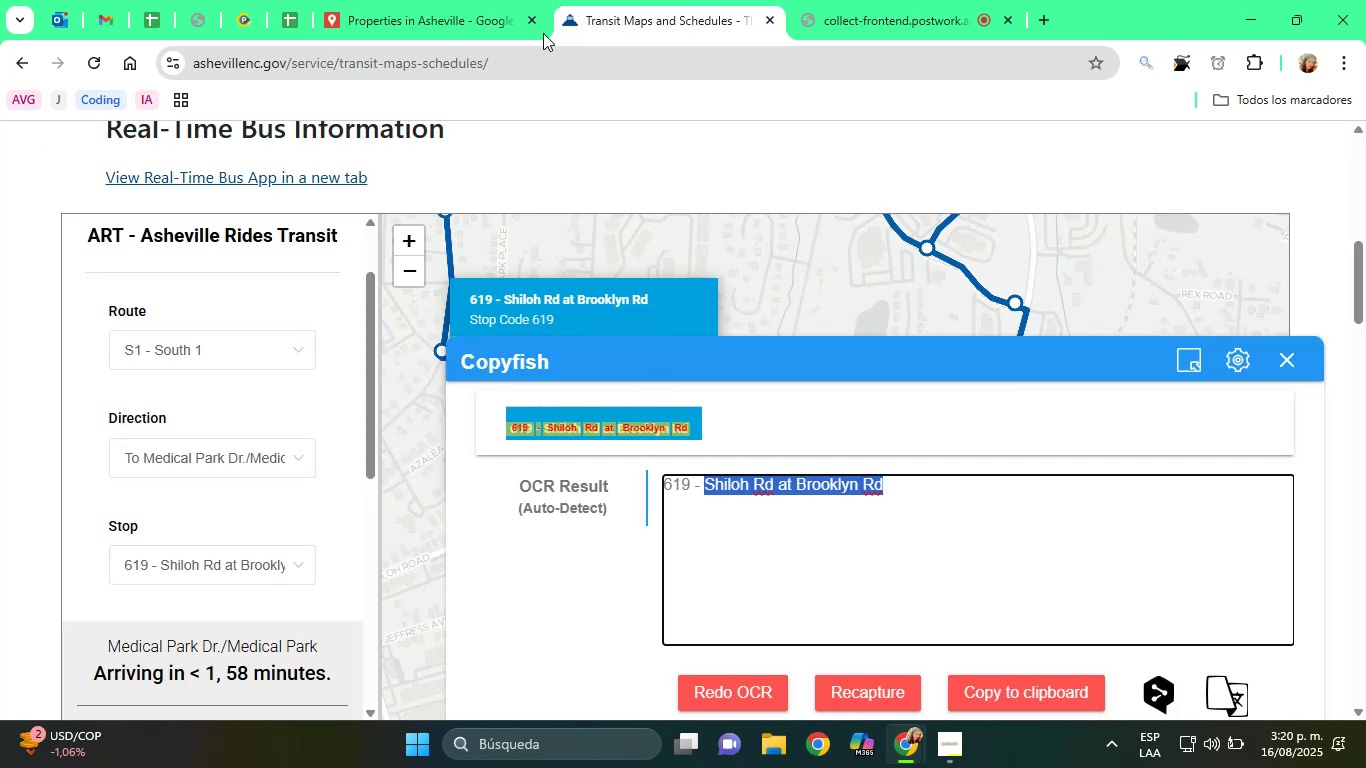 
left_click([484, 0])
 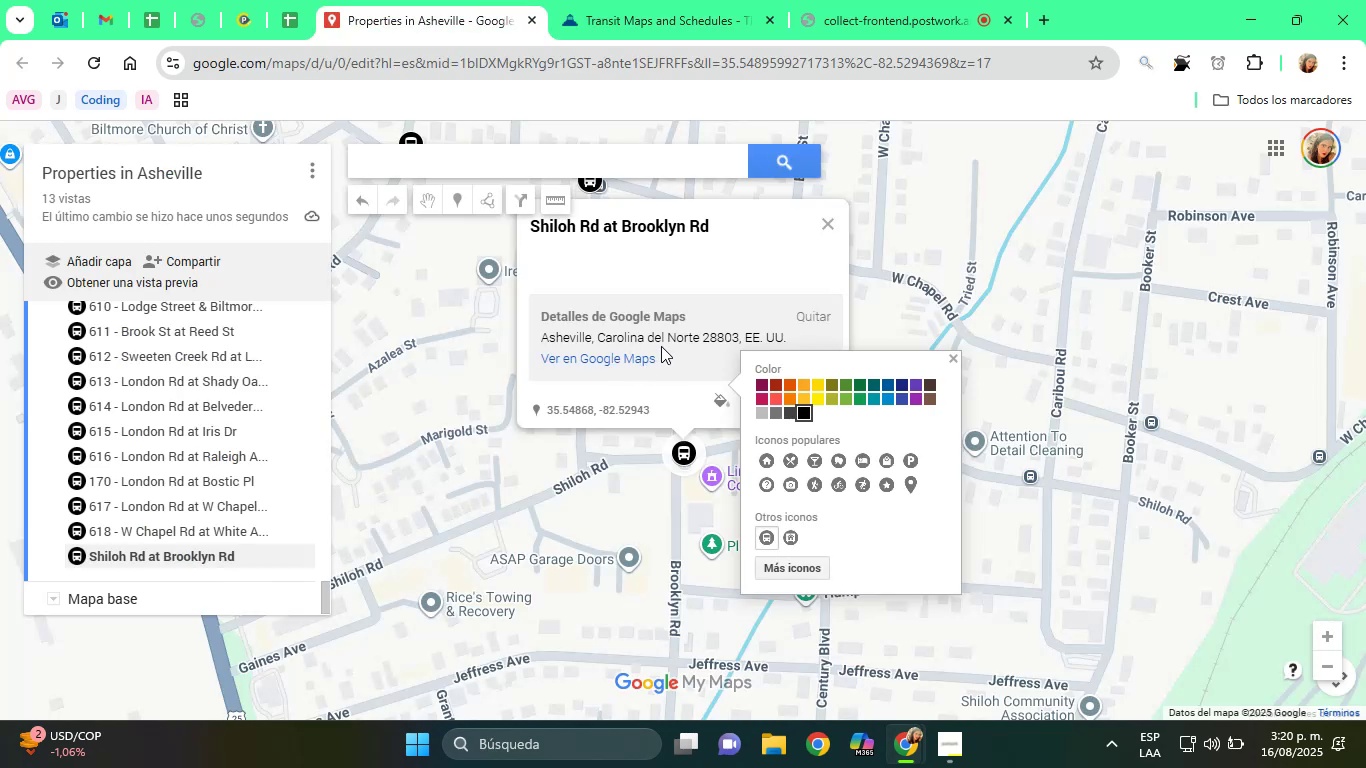 
left_click([661, 306])
 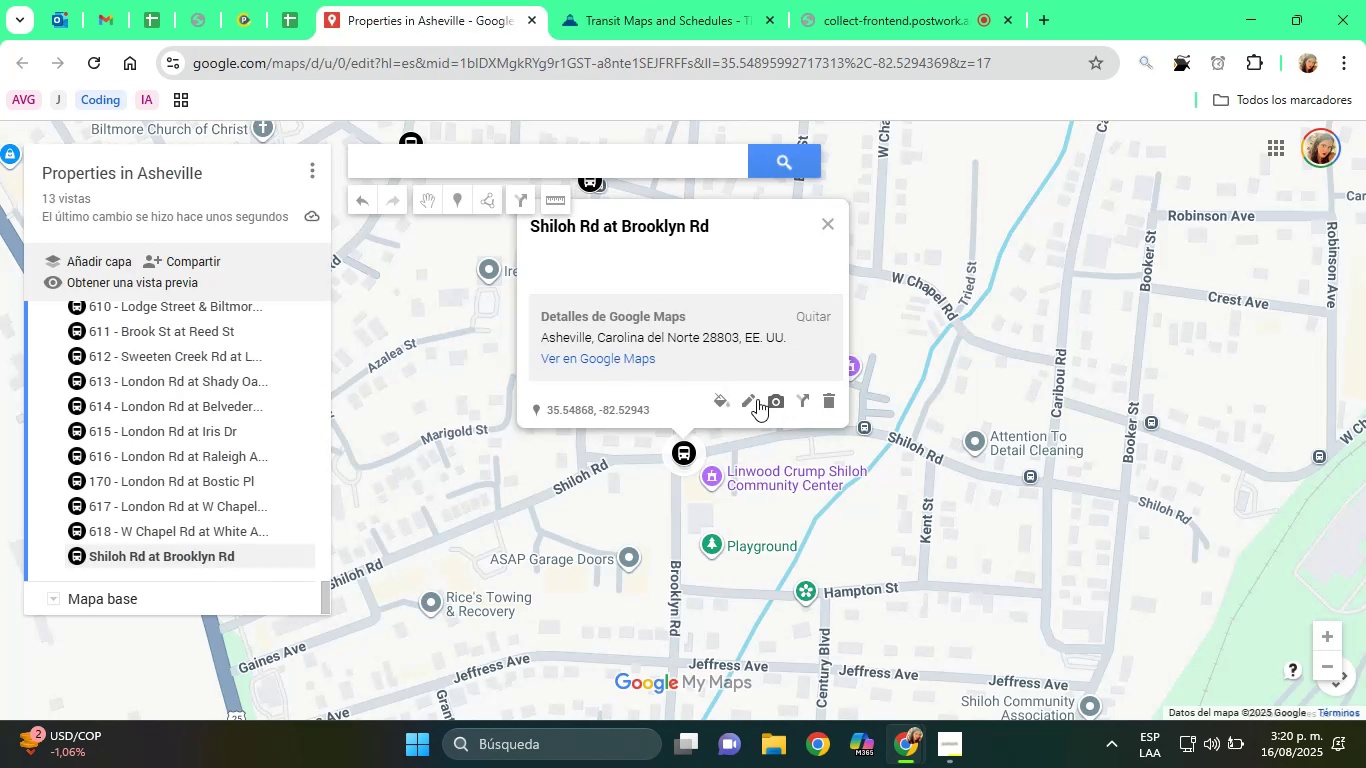 
left_click([752, 396])
 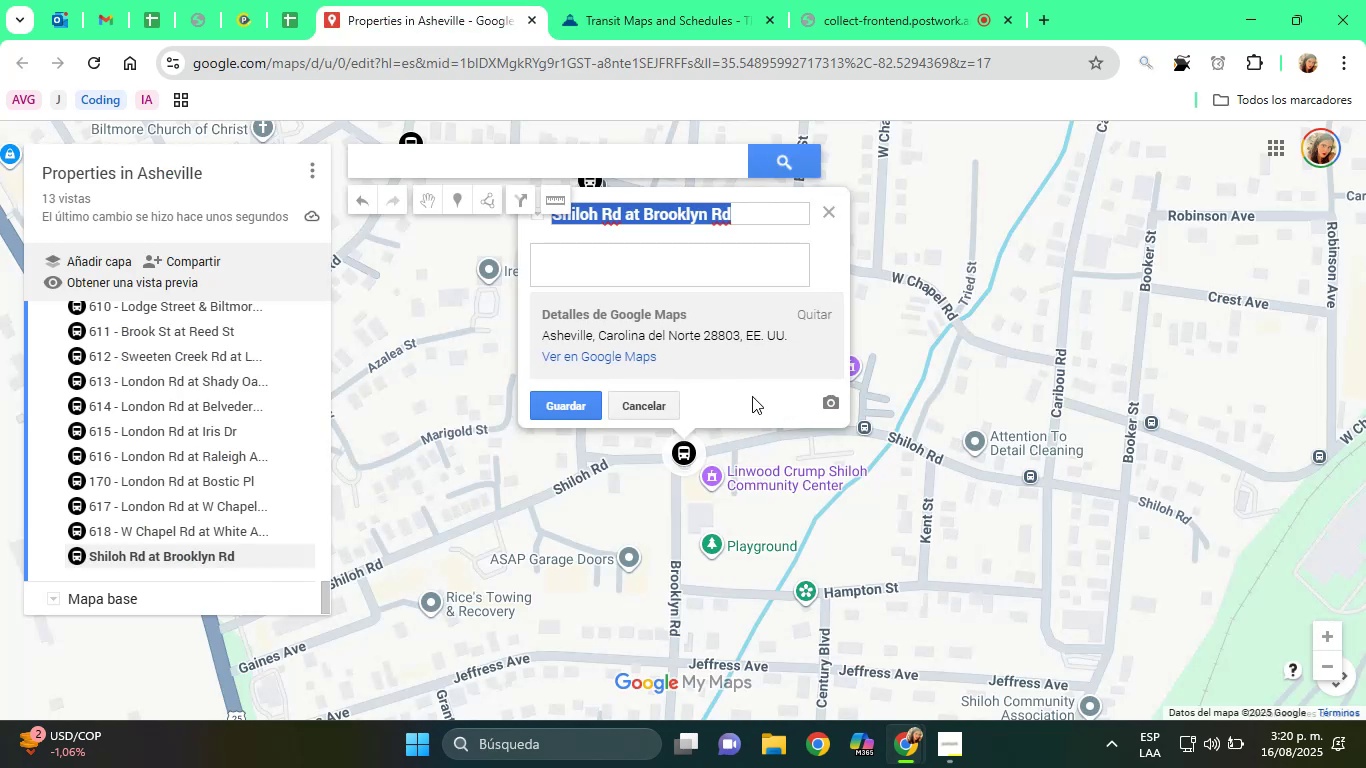 
type([Home]610)
key(Backspace)
type(9 - )
key(Tab)
type(Bus Stop)
 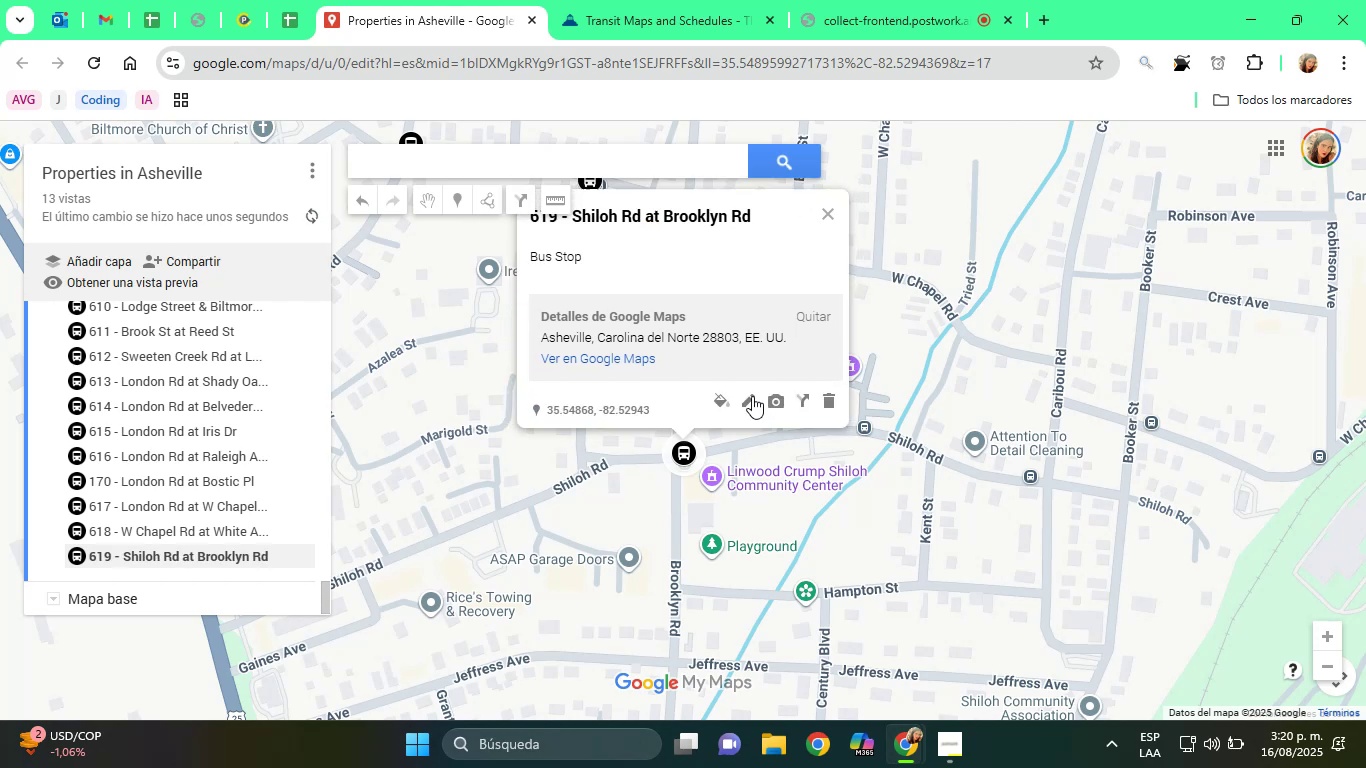 
 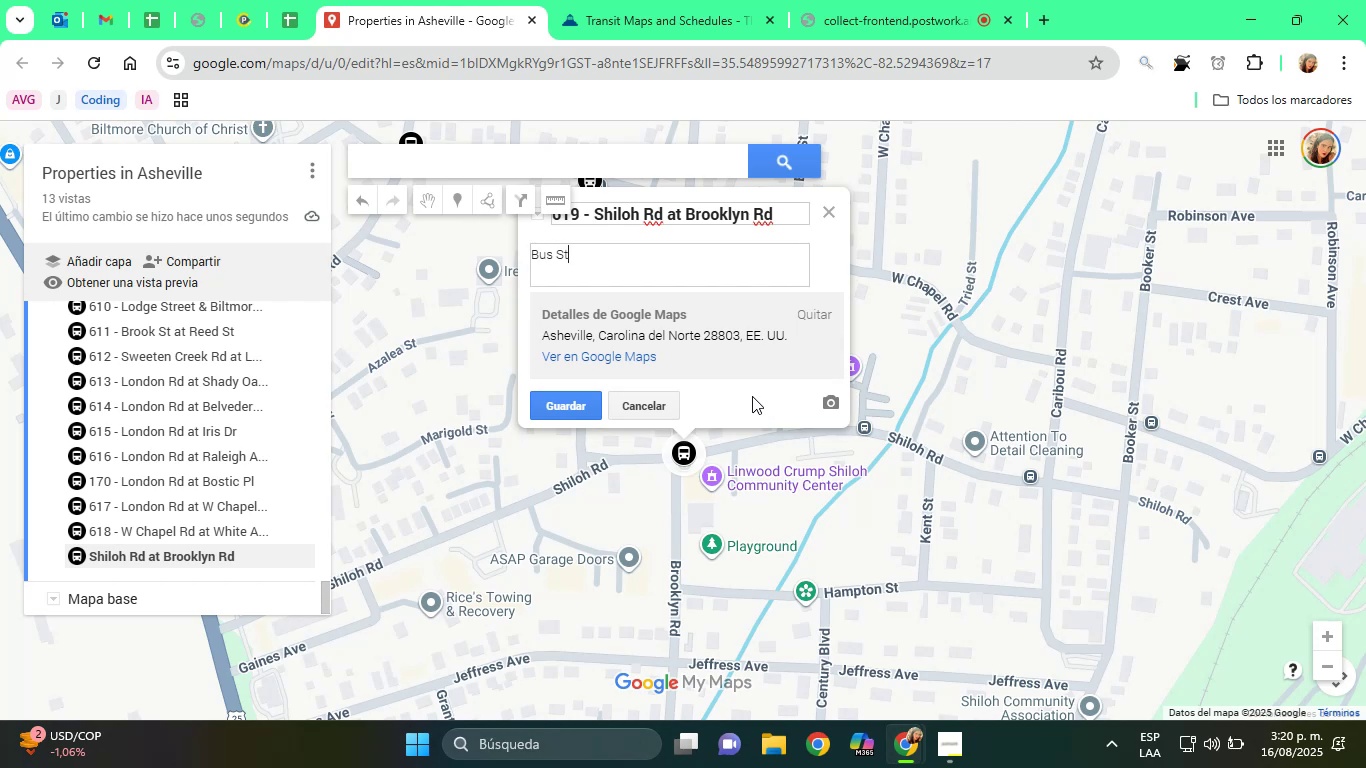 
key(Enter)
 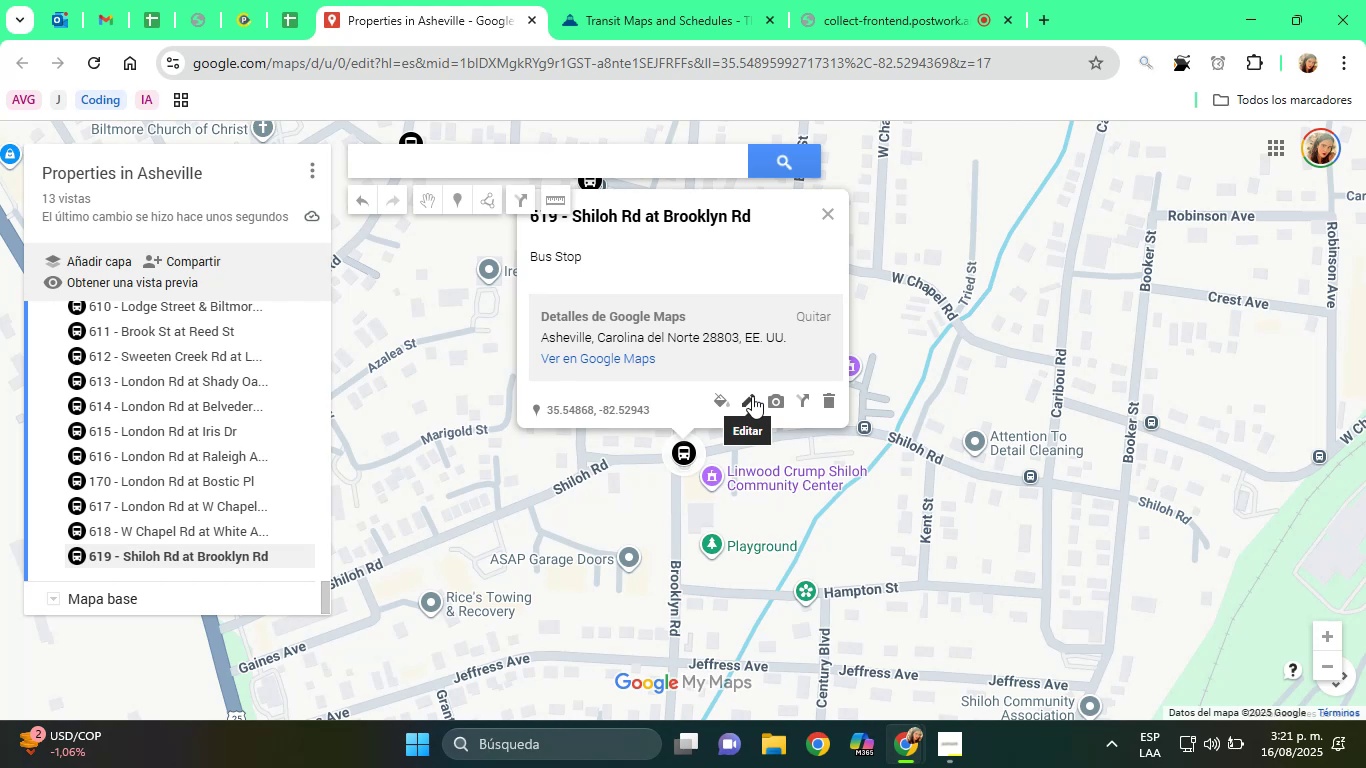 
wait(17.38)
 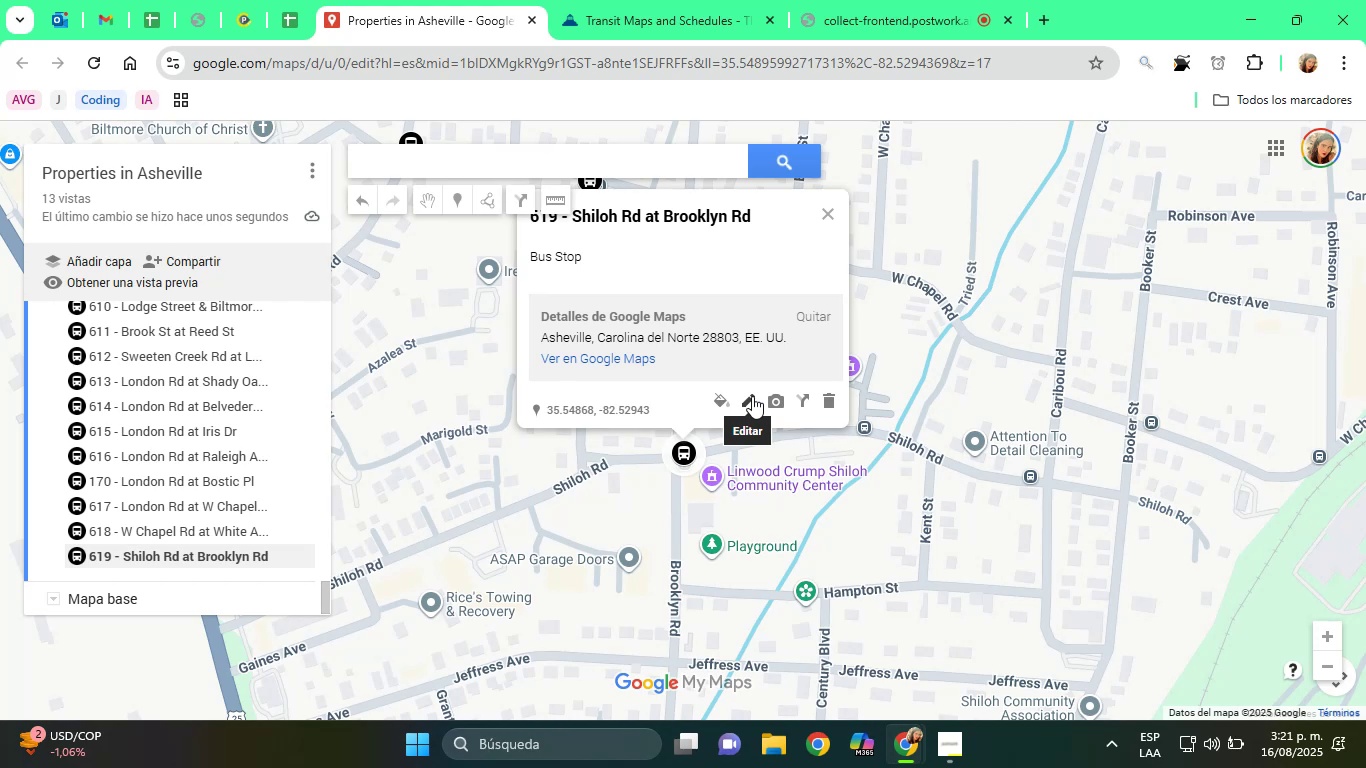 
left_click([708, 0])
 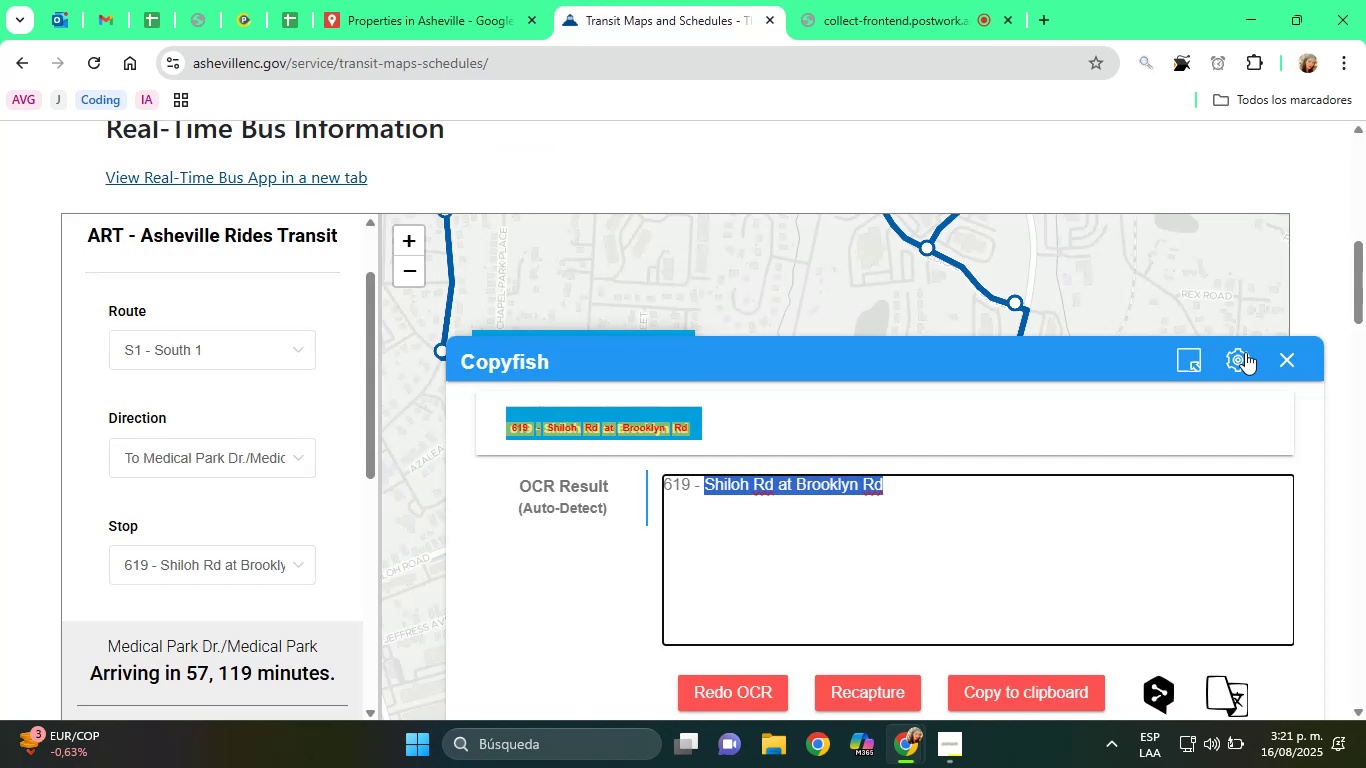 
left_click([1306, 361])
 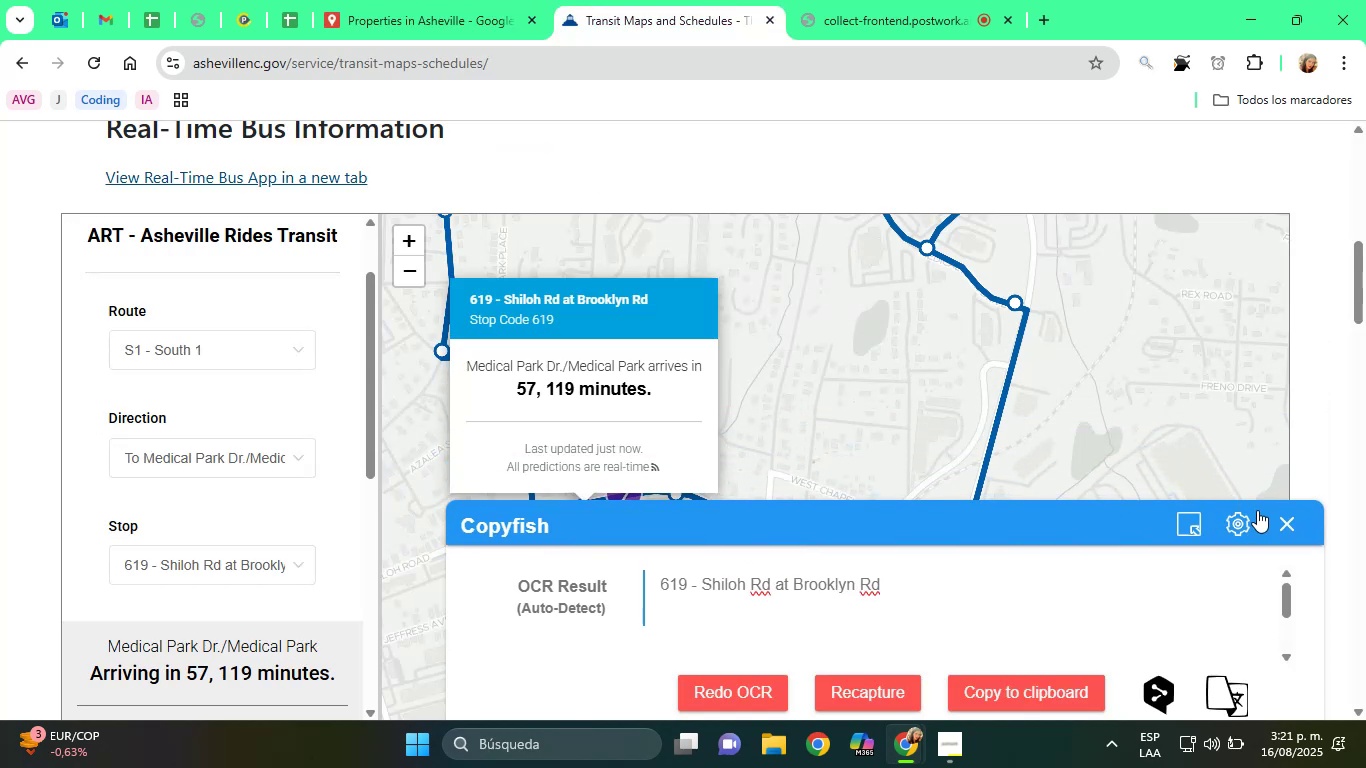 
left_click([1279, 528])
 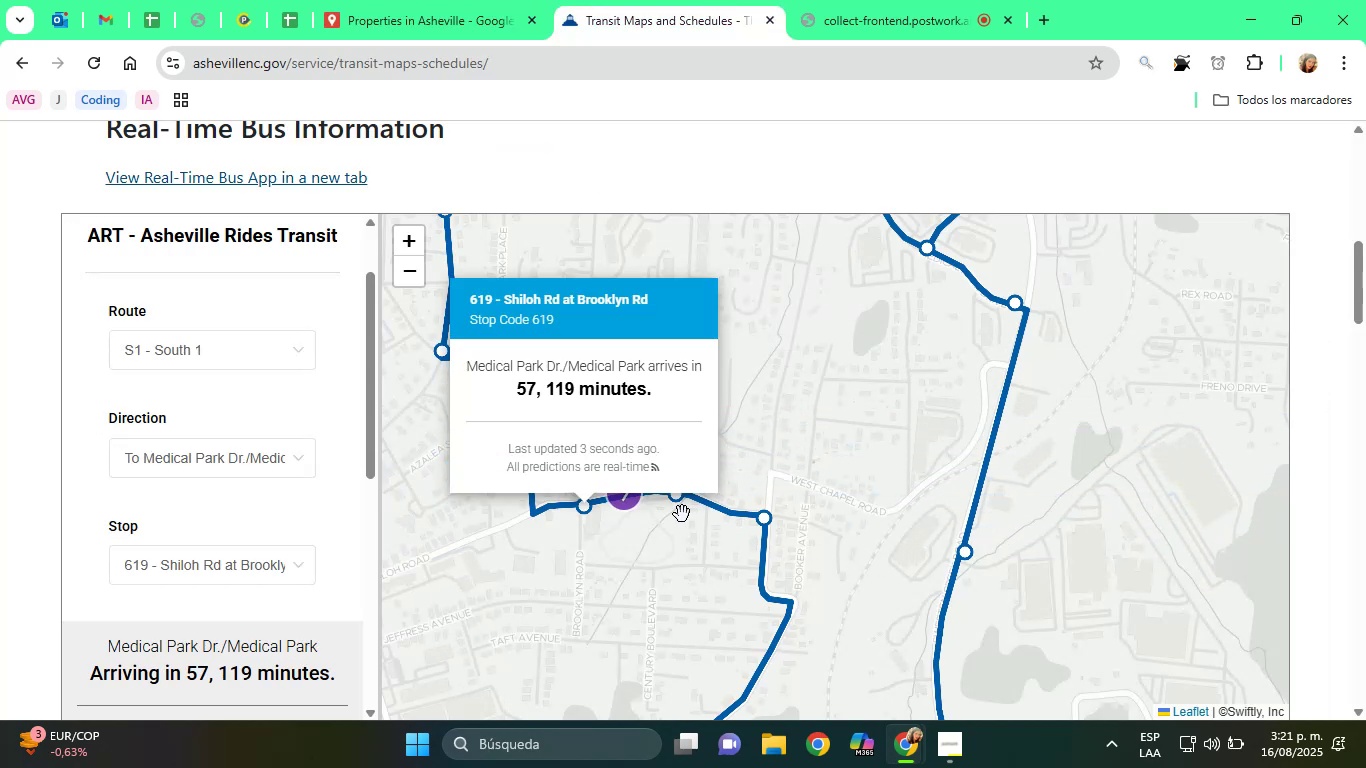 
left_click([677, 504])
 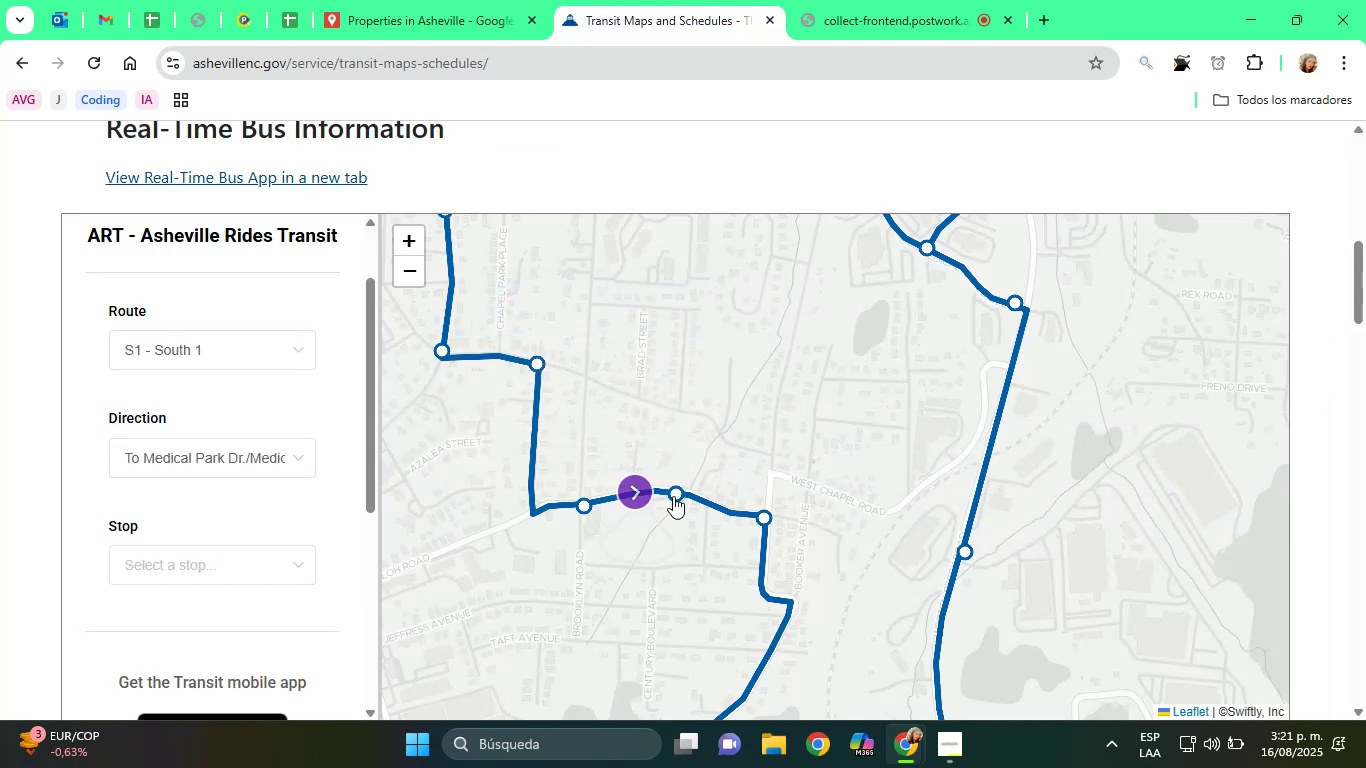 
left_click([673, 495])
 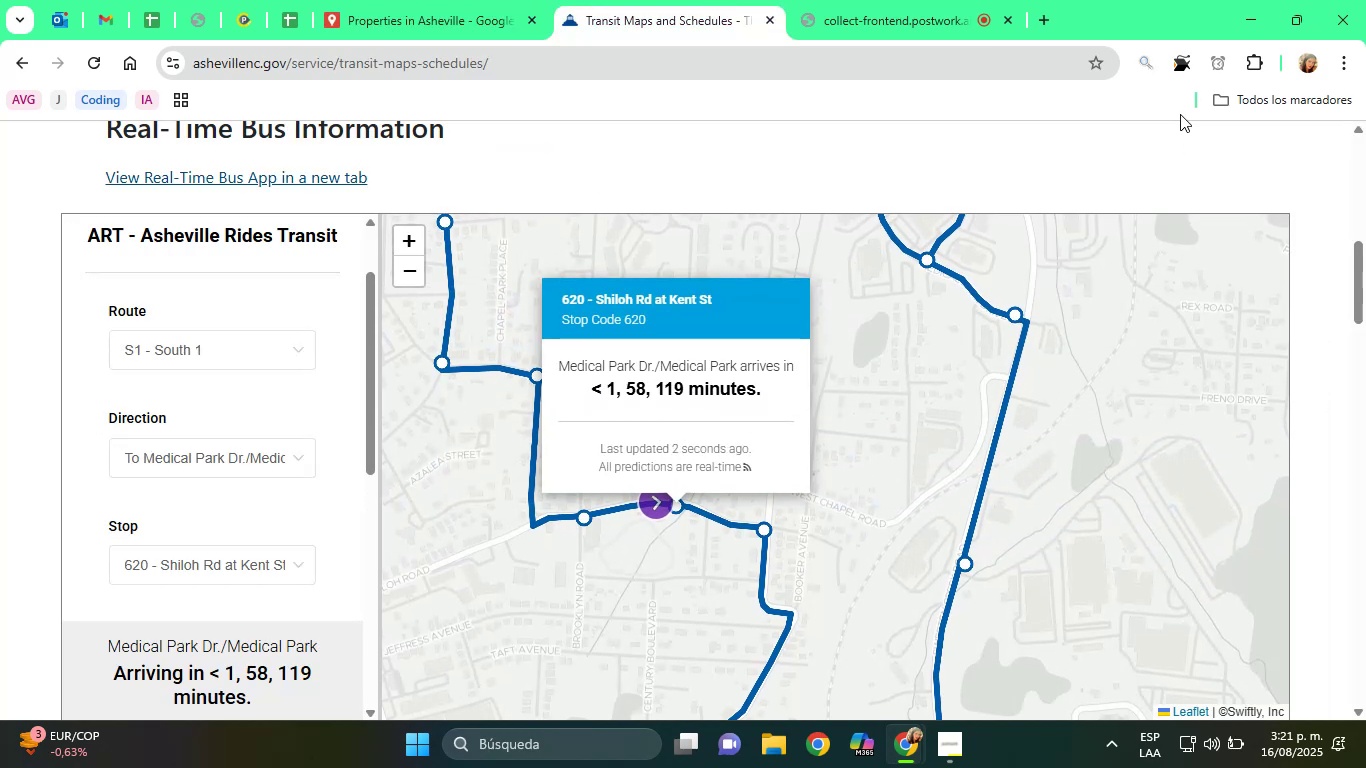 
left_click([1178, 67])
 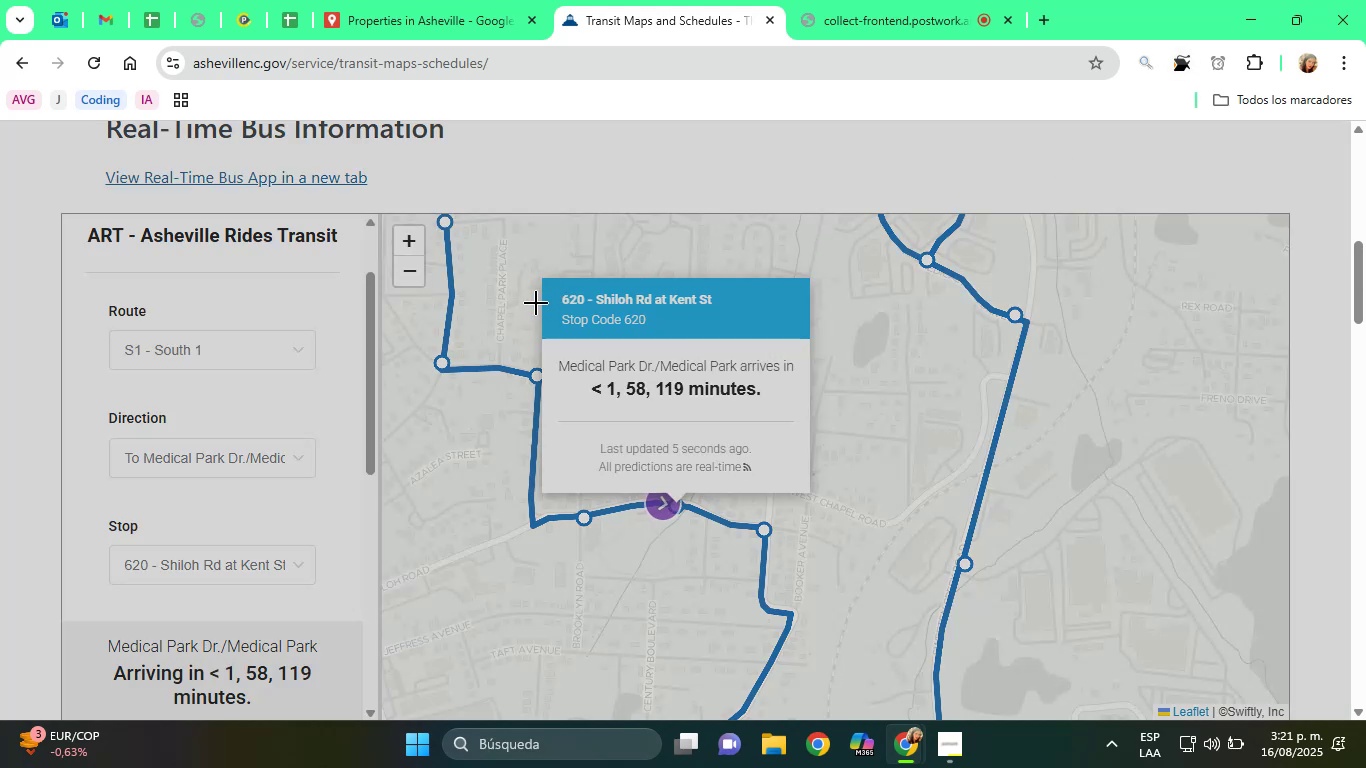 
left_click_drag(start_coordinate=[550, 292], to_coordinate=[724, 308])
 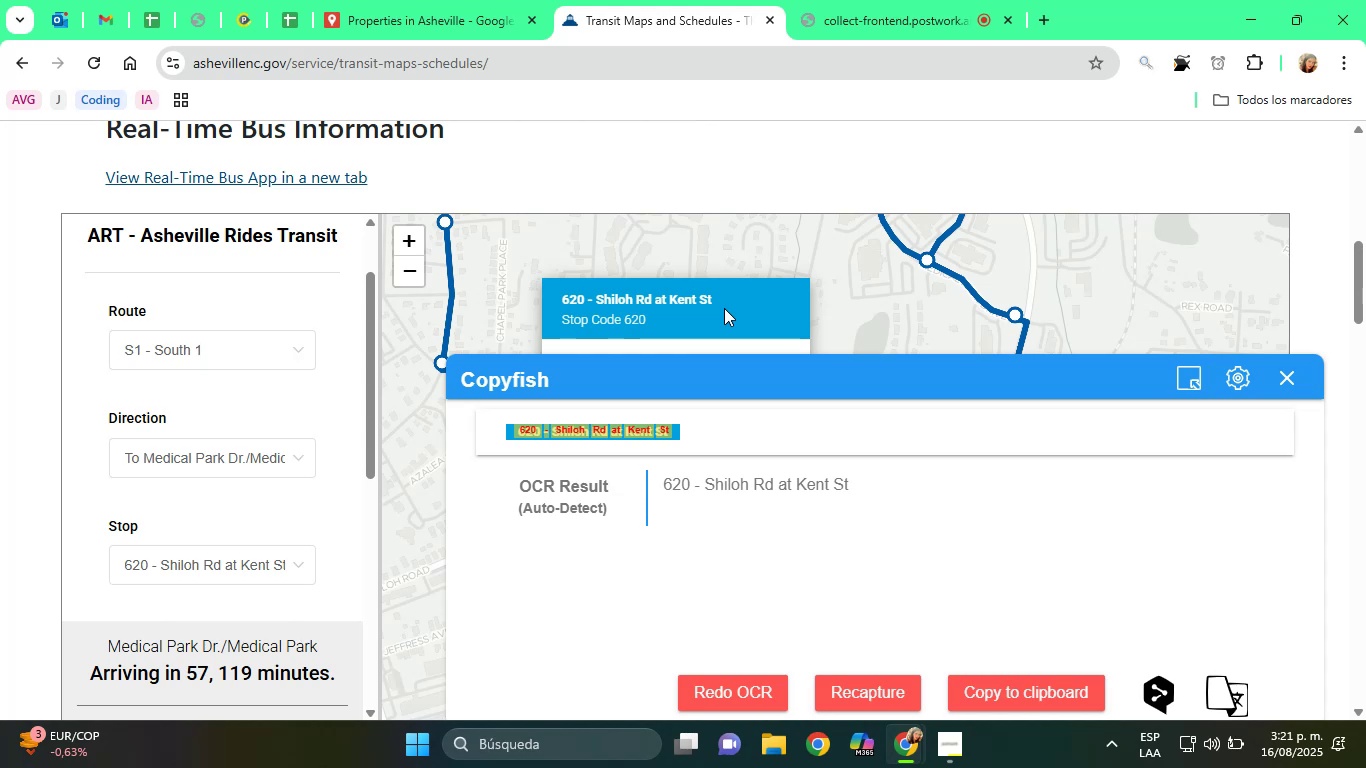 
wait(34.65)
 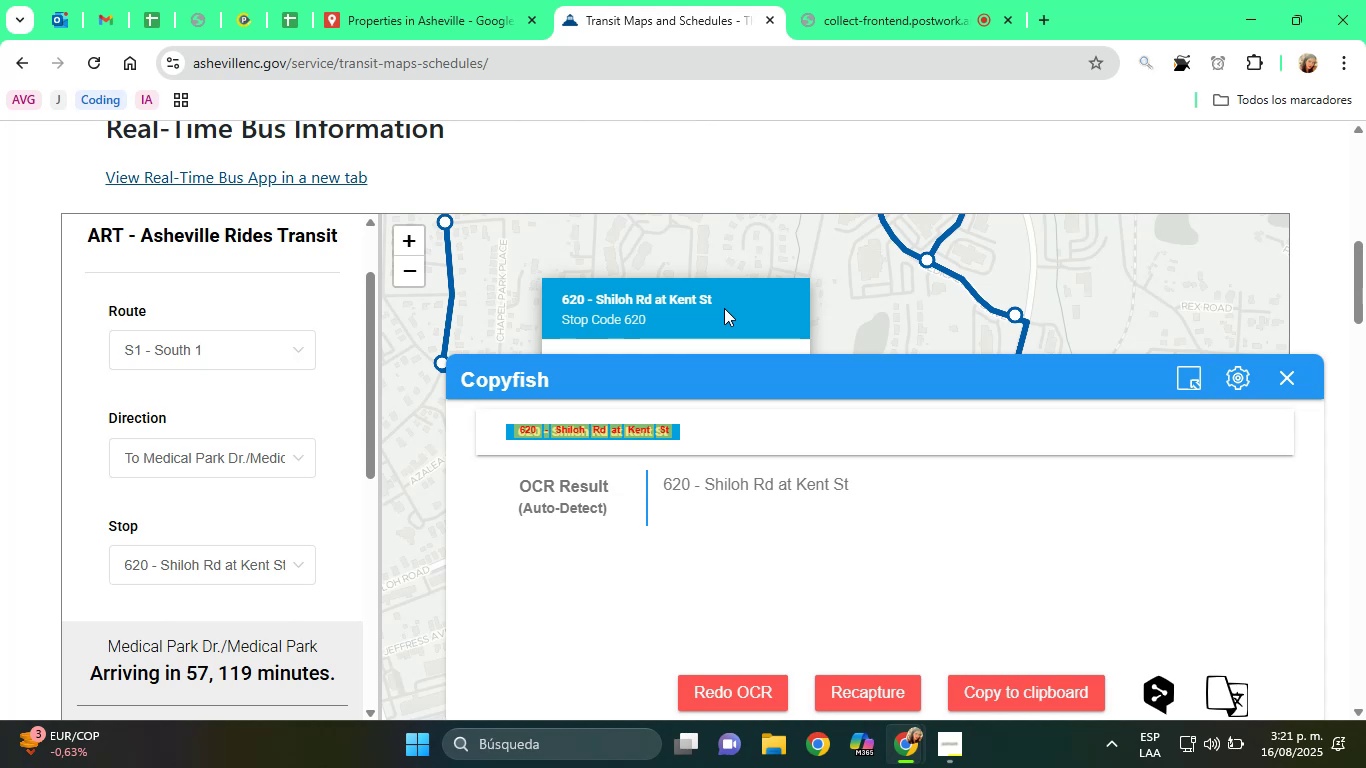 
left_click_drag(start_coordinate=[855, 492], to_coordinate=[705, 491])
 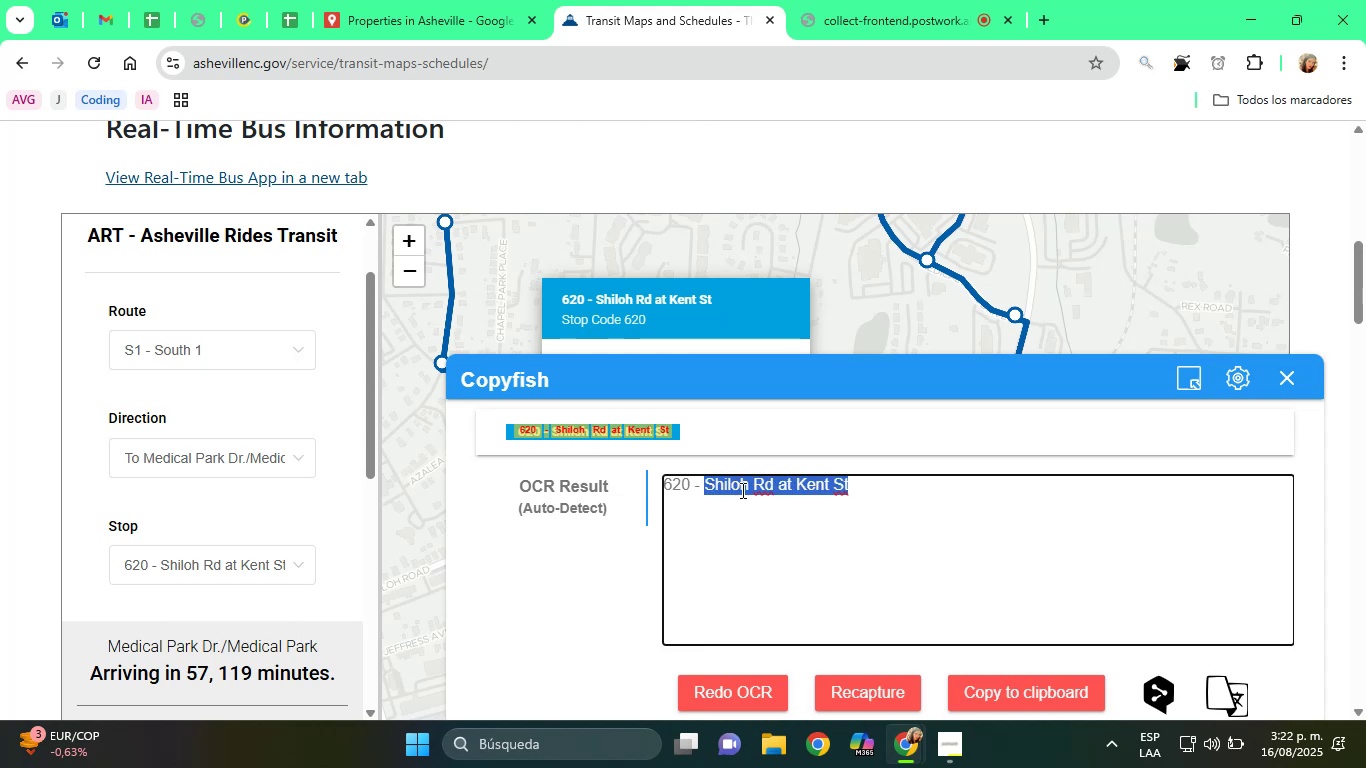 
right_click([741, 489])
 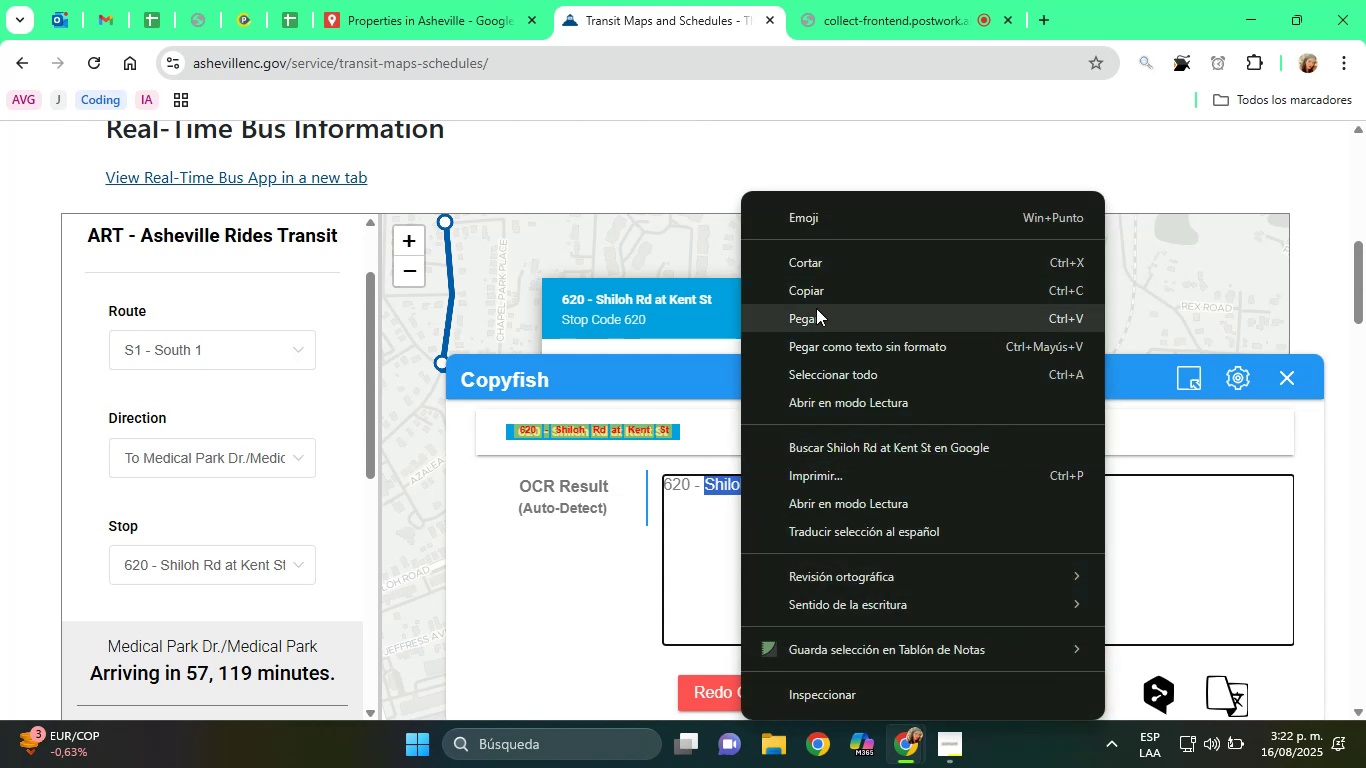 
left_click([819, 296])
 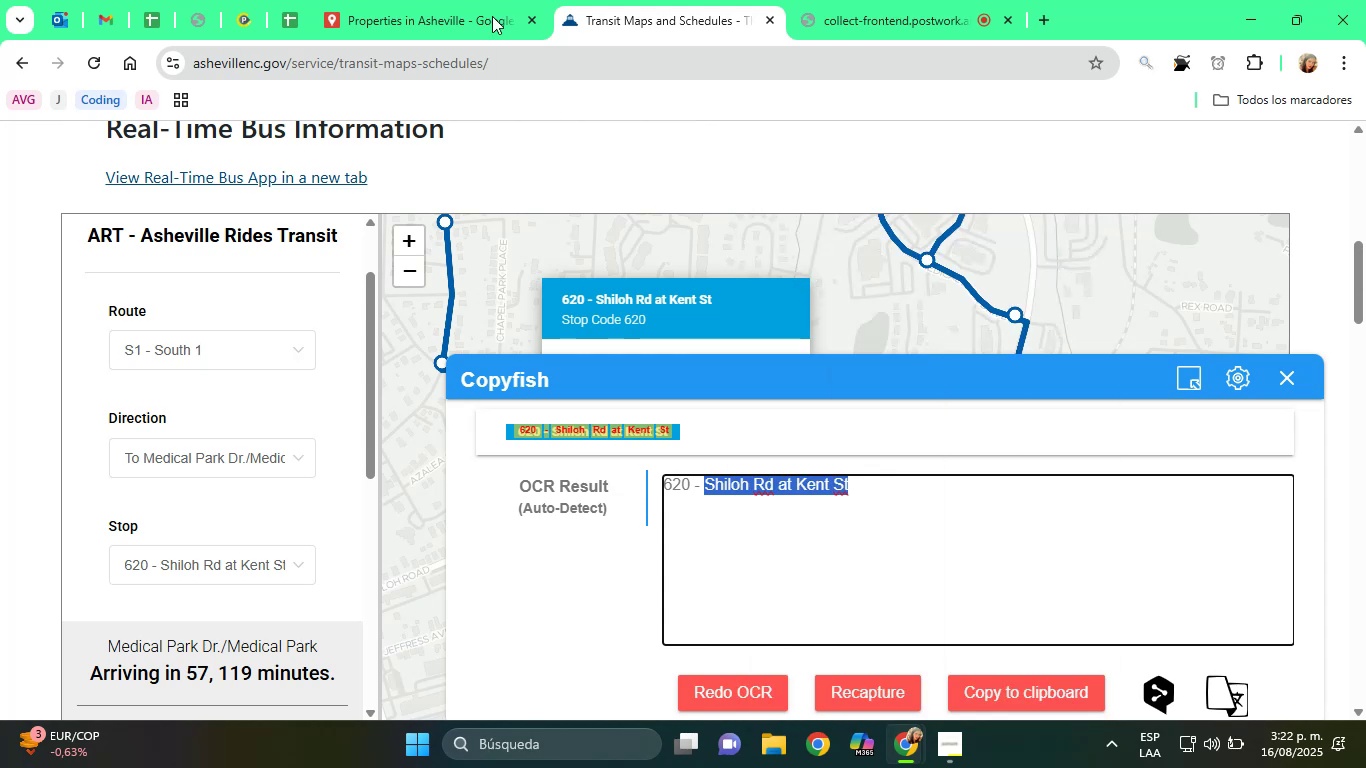 
left_click([445, 0])
 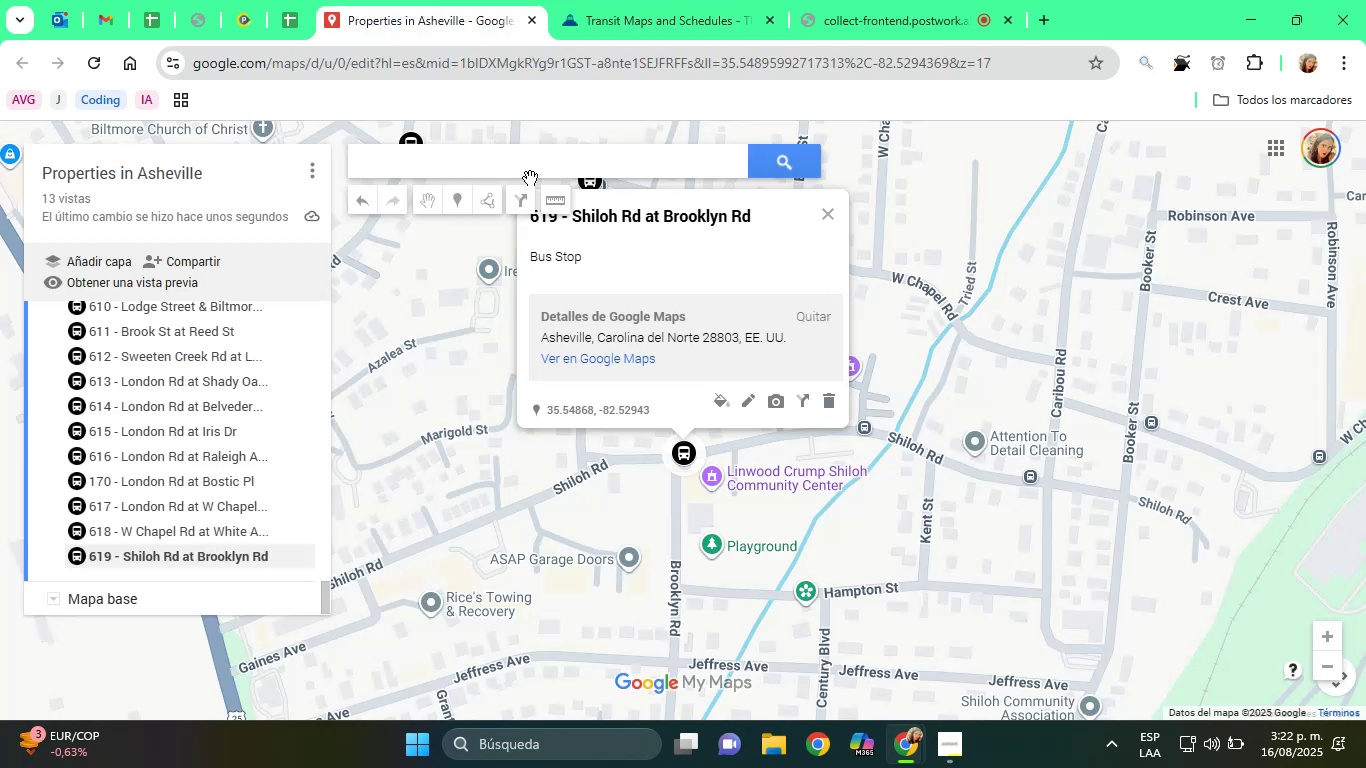 
right_click([523, 171])
 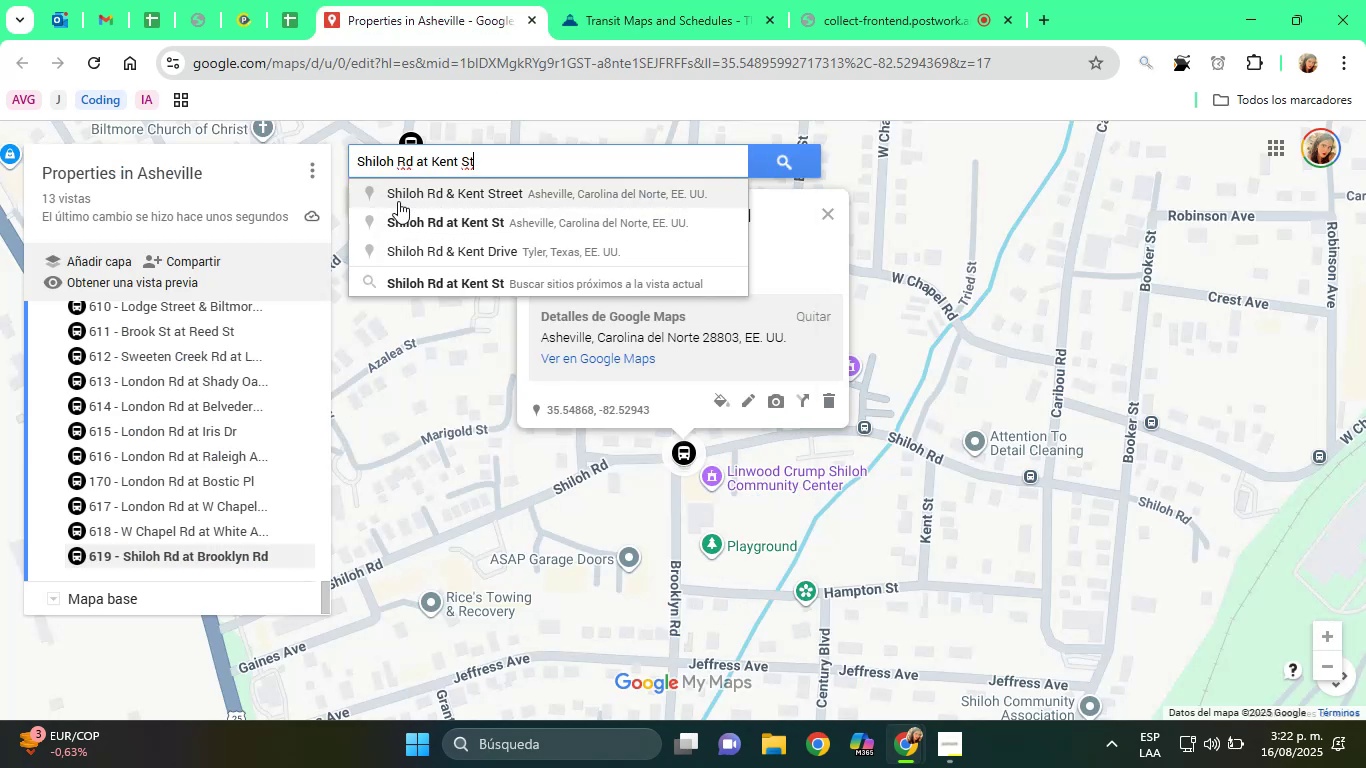 
left_click([459, 221])
 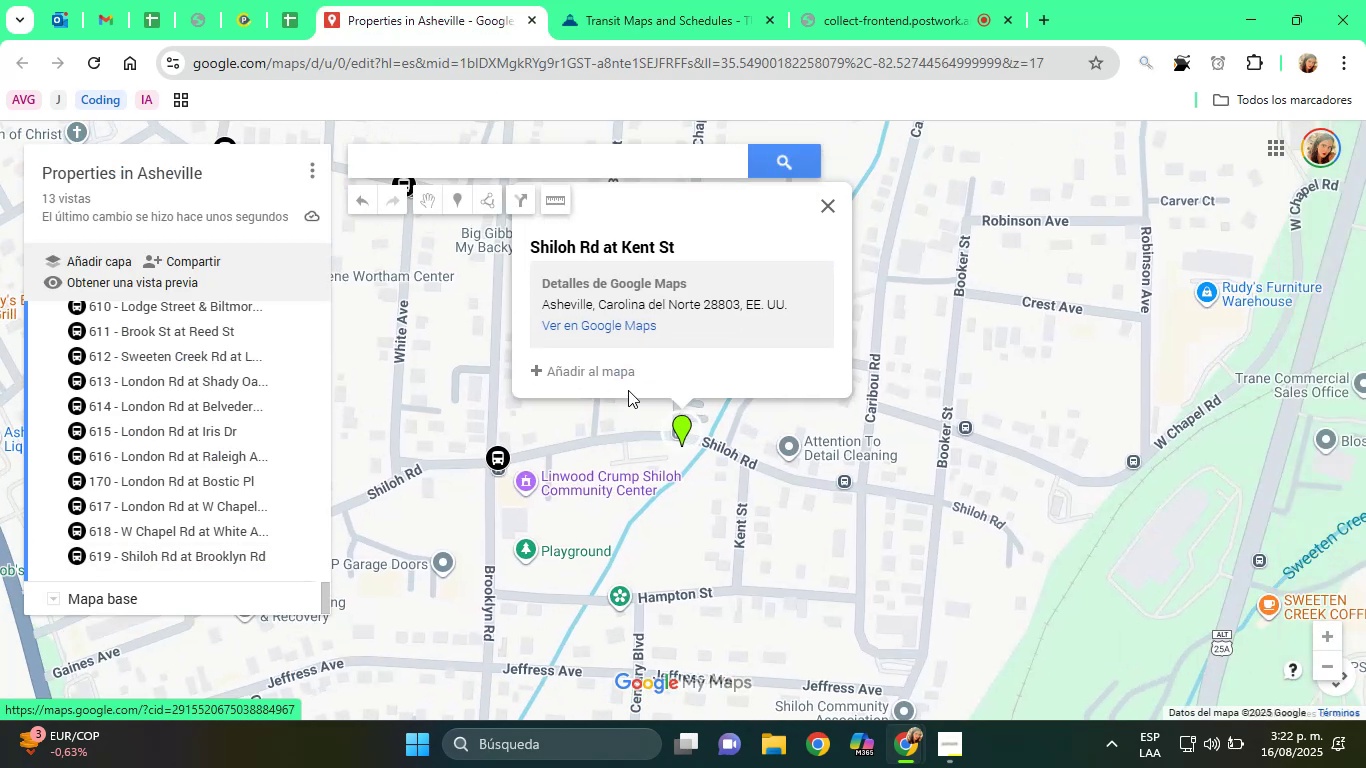 
left_click([602, 375])
 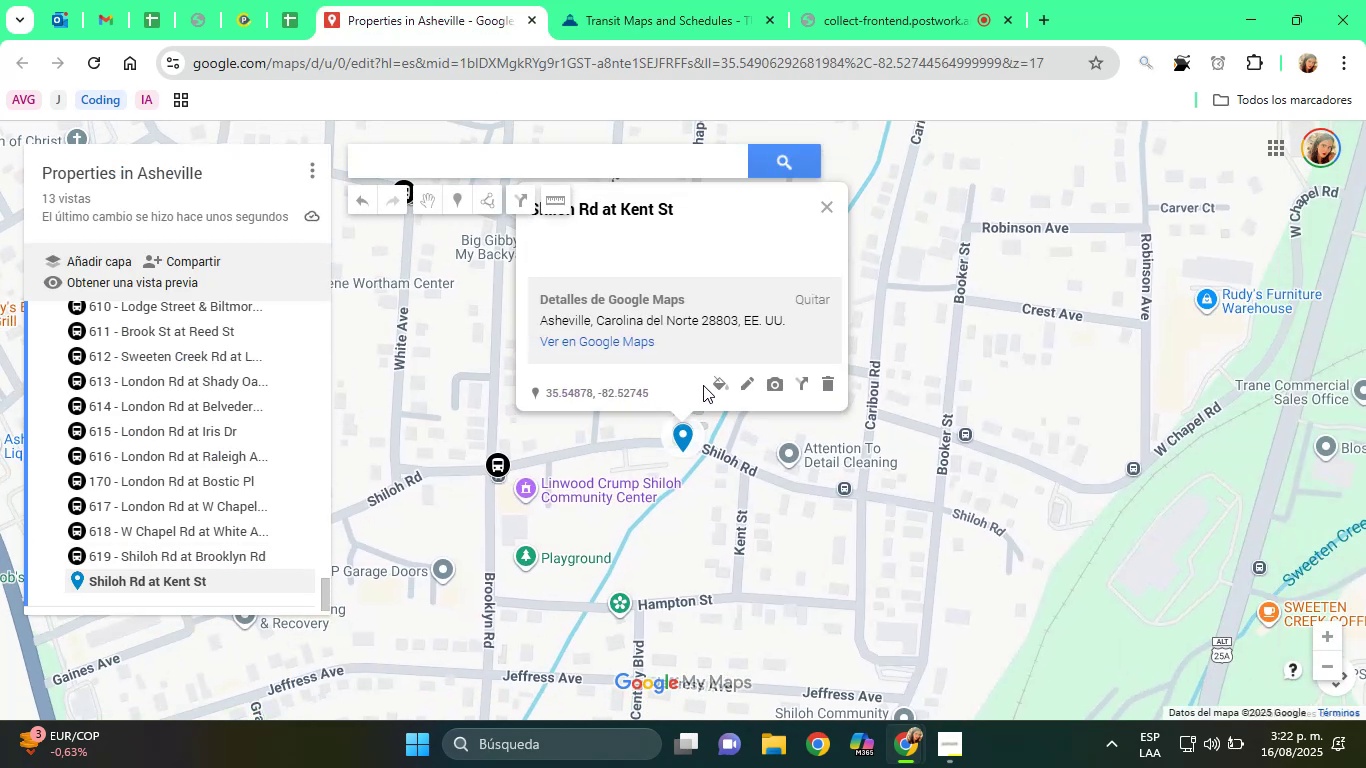 
left_click([712, 385])
 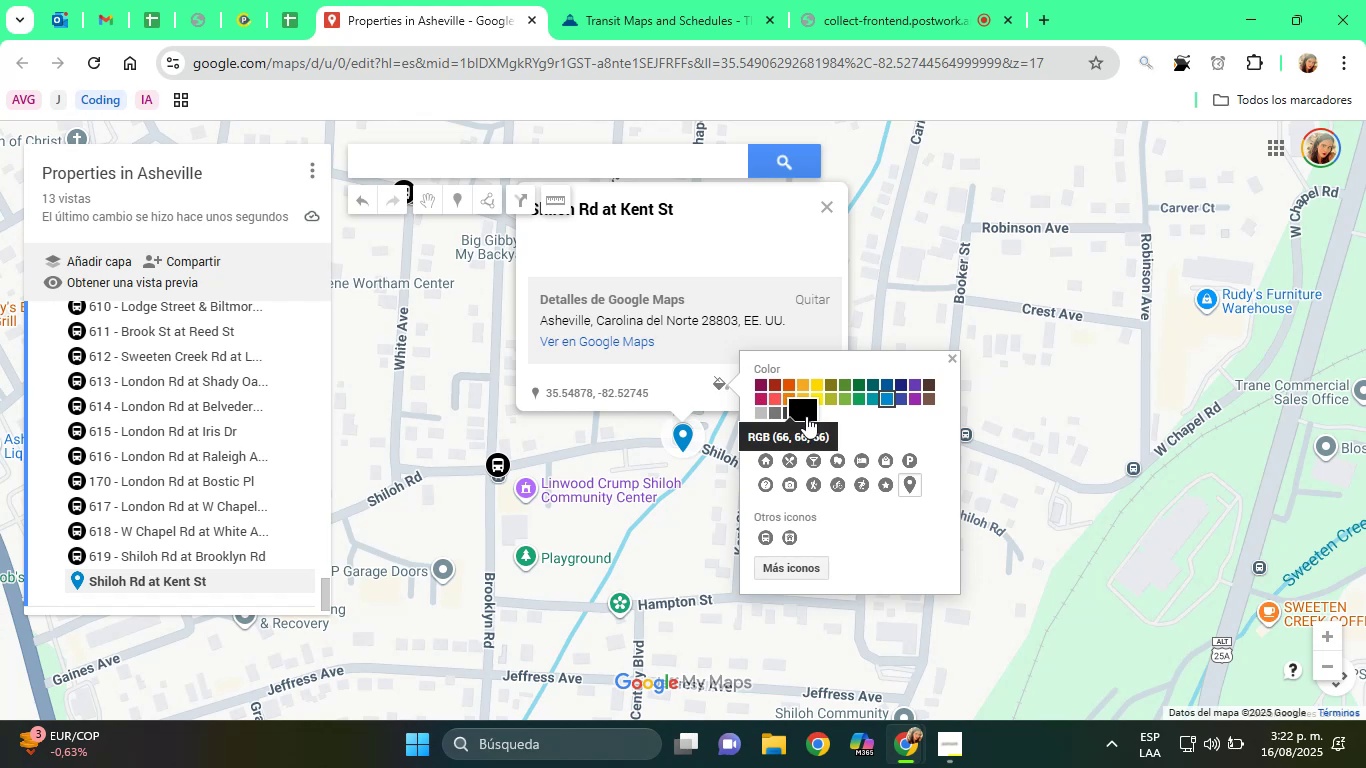 
left_click([811, 416])
 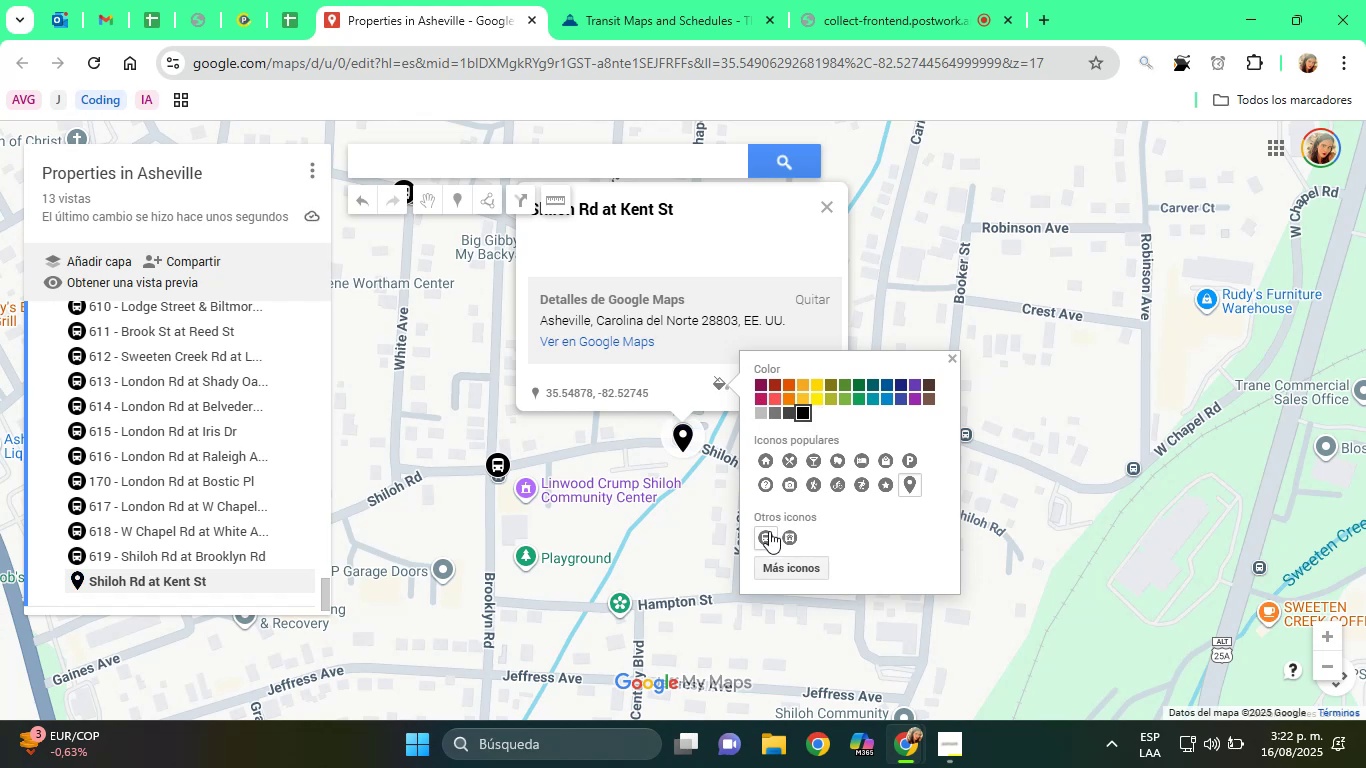 
left_click([769, 534])
 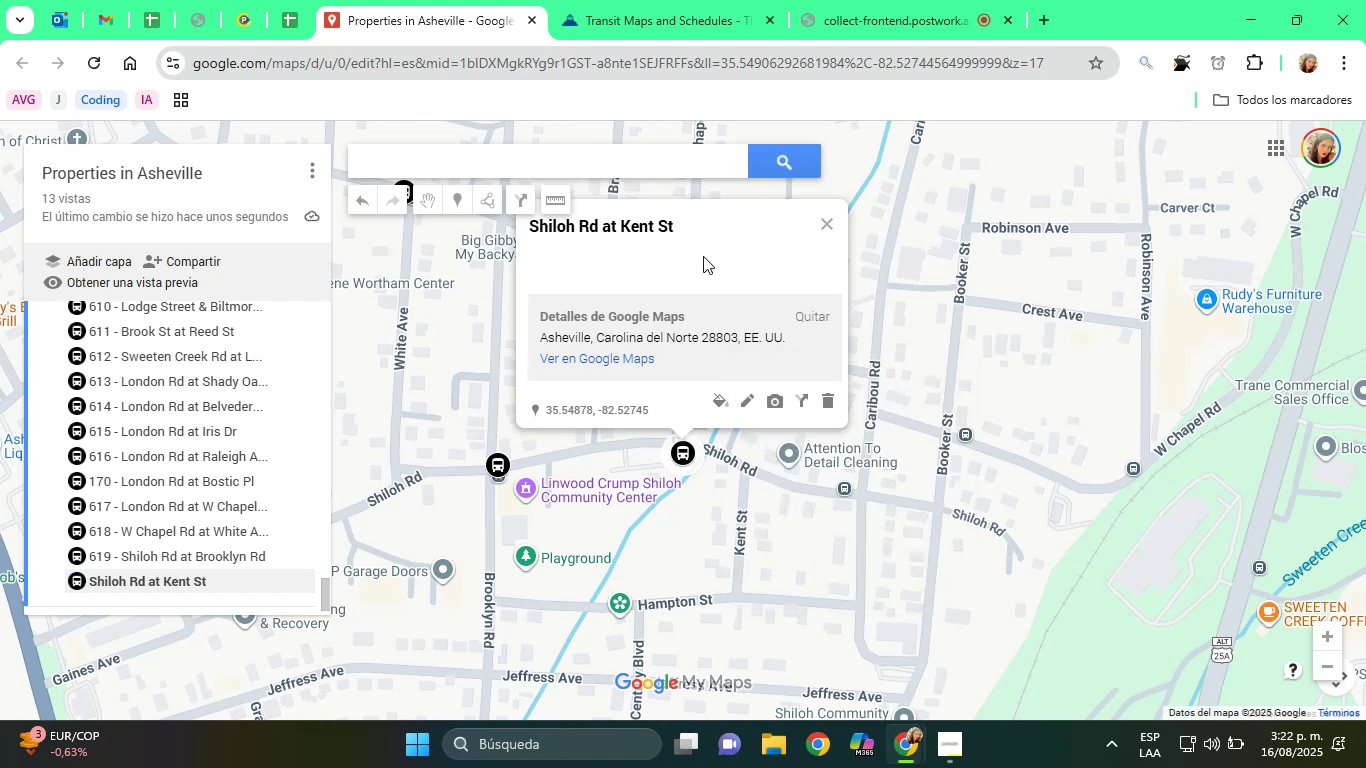 
left_click([746, 392])
 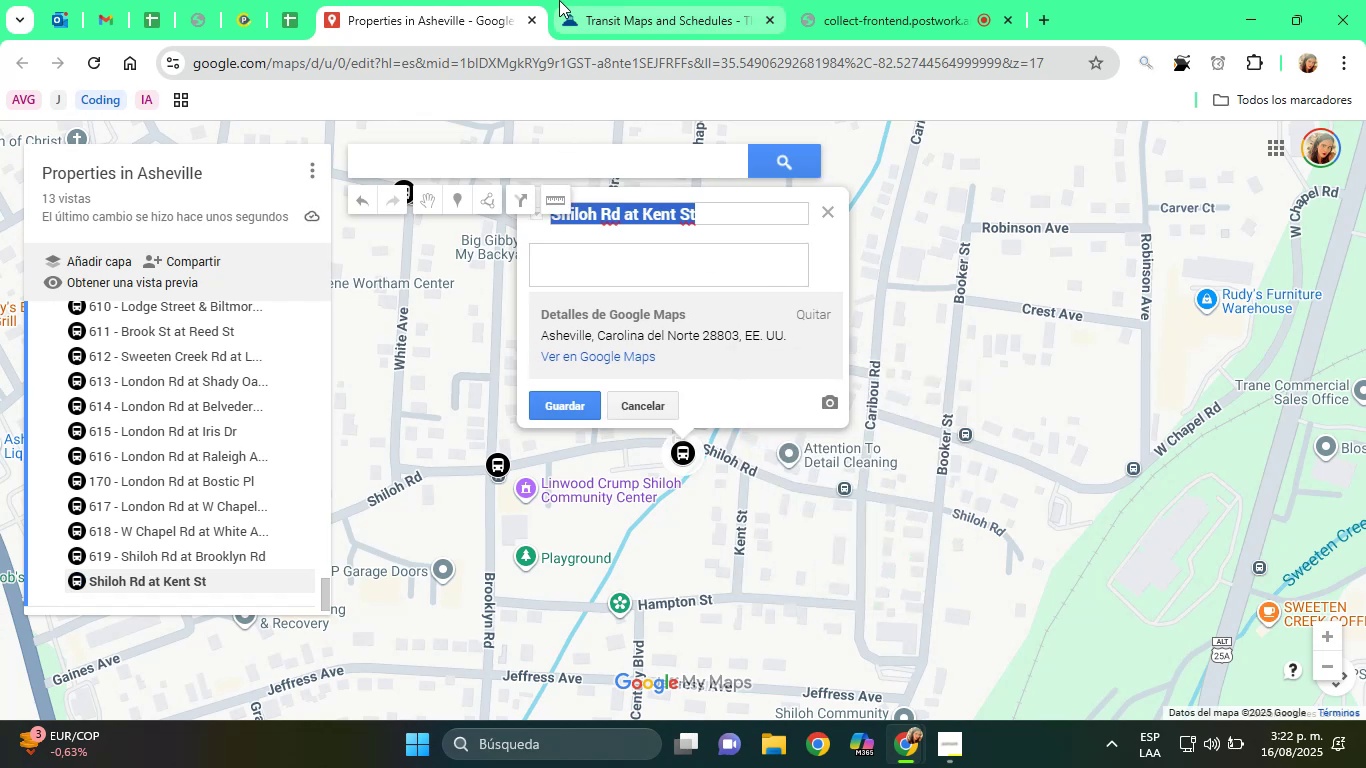 
left_click([586, 0])
 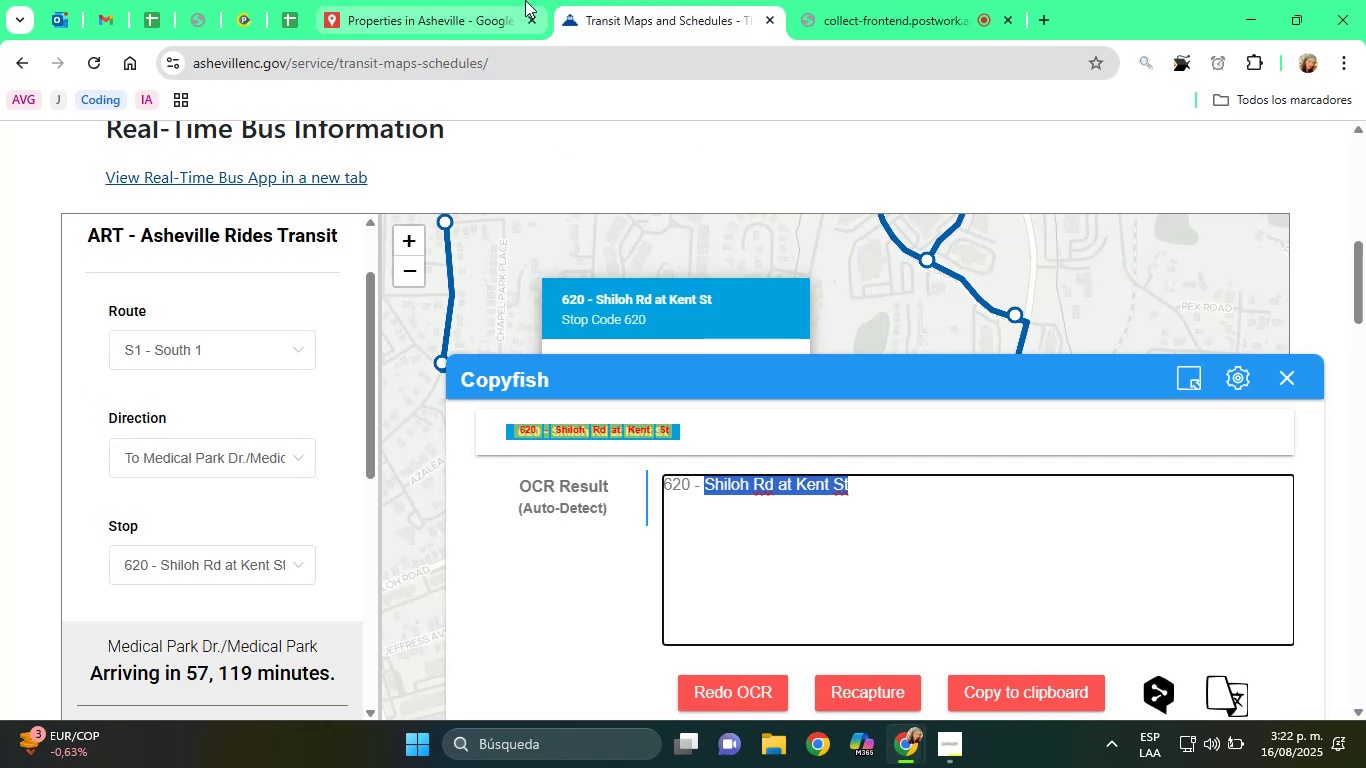 
left_click([458, 0])
 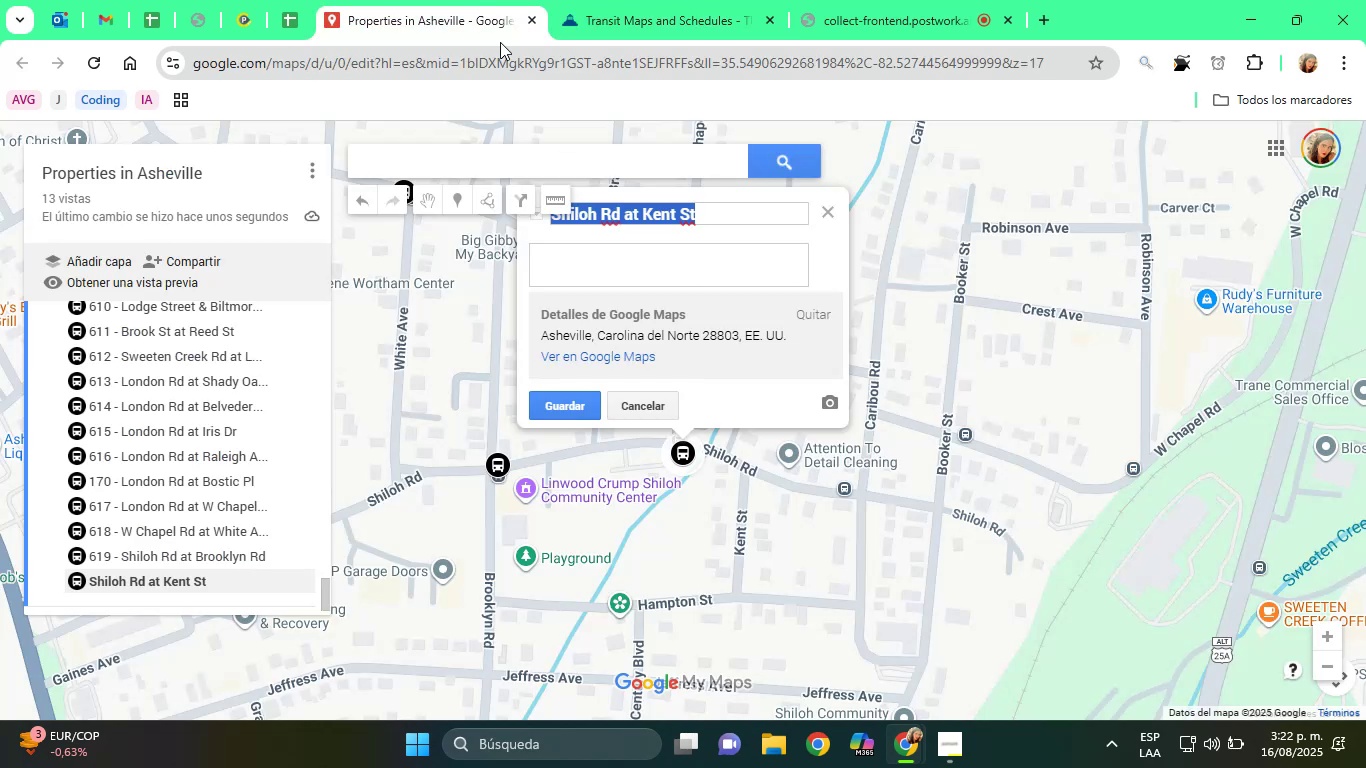 
type([Home]620 - )
key(Tab)
type(Bus Stop)
 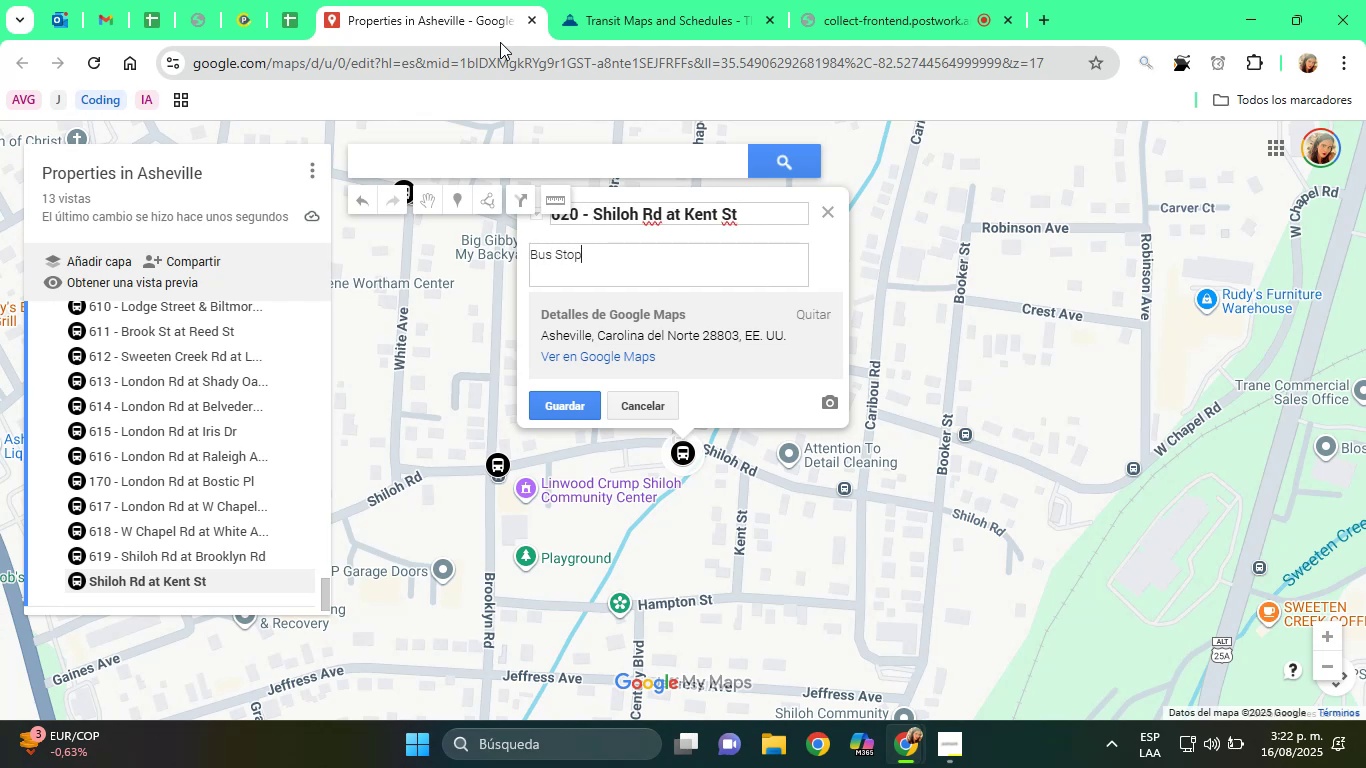 
key(Enter)
 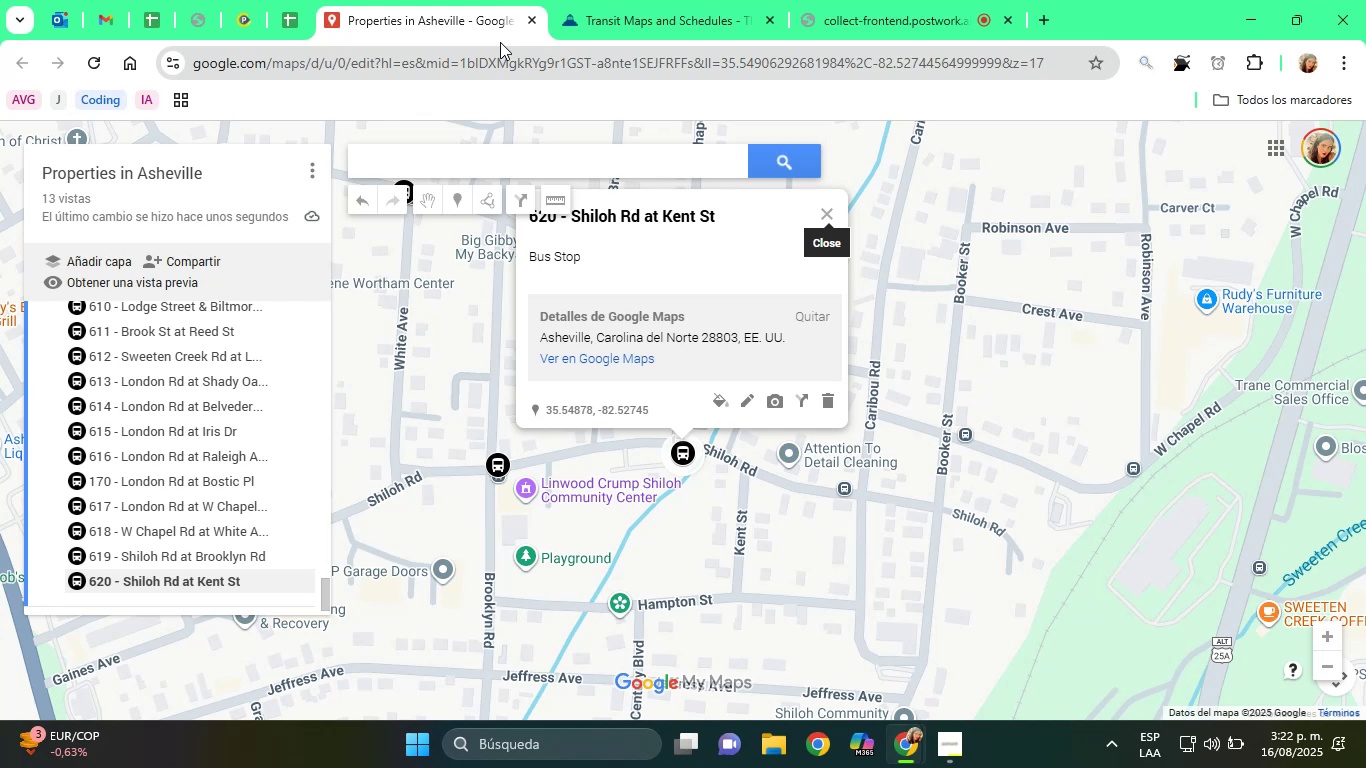 
wait(13.28)
 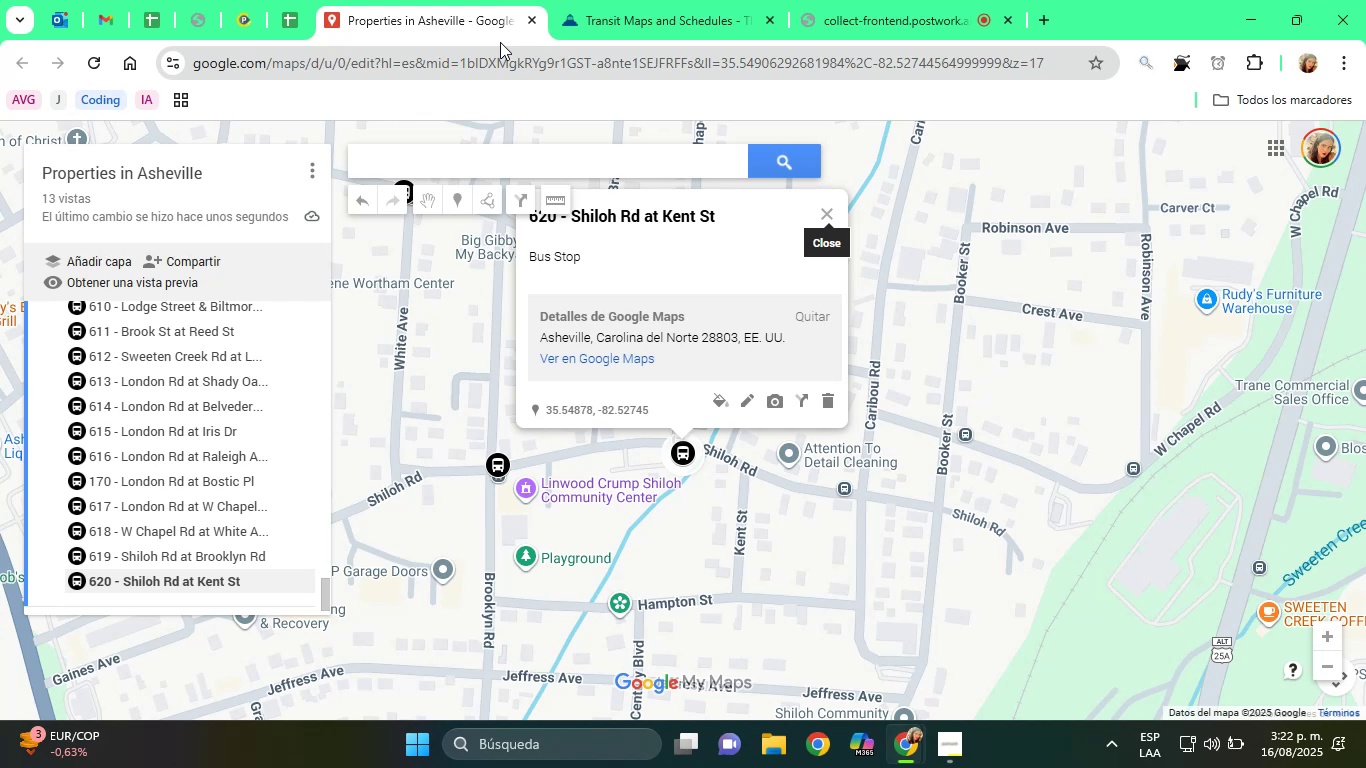 
left_click([645, 0])
 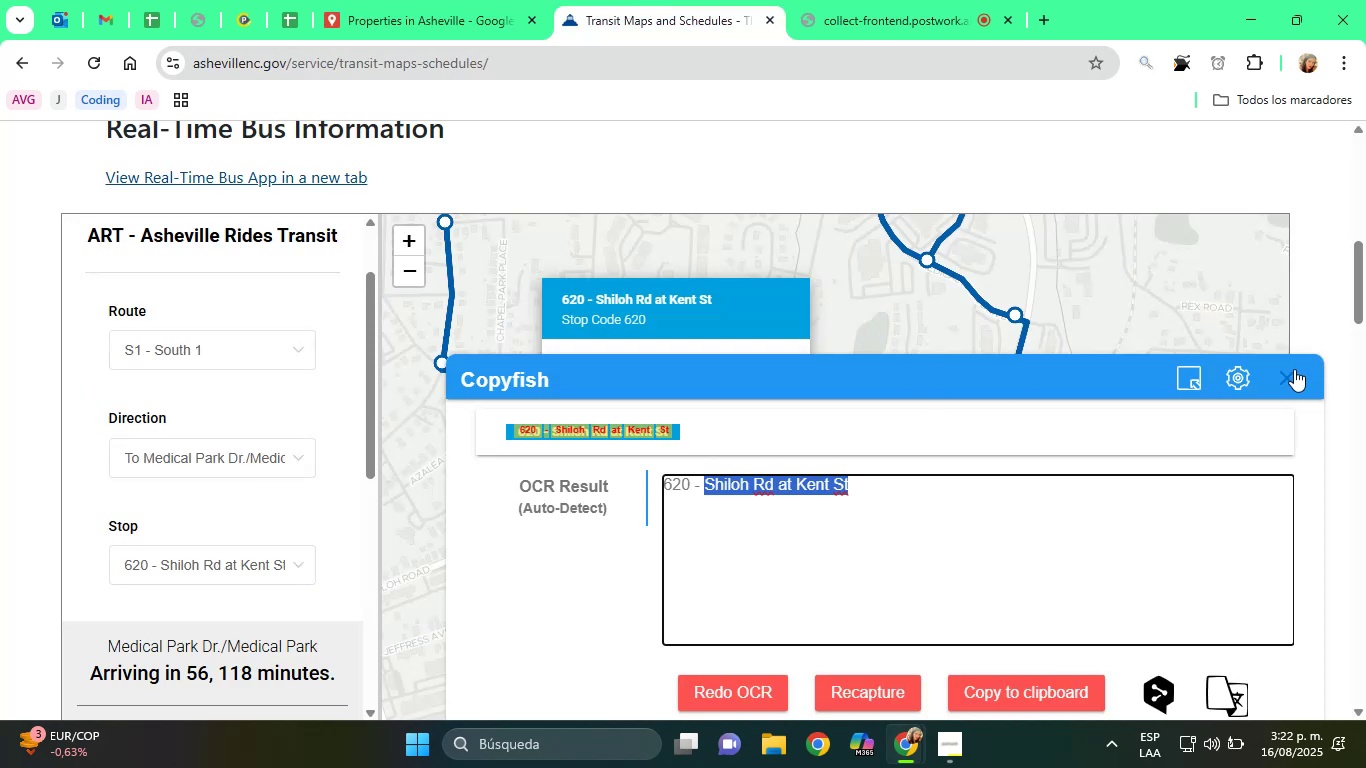 
left_click([1287, 368])
 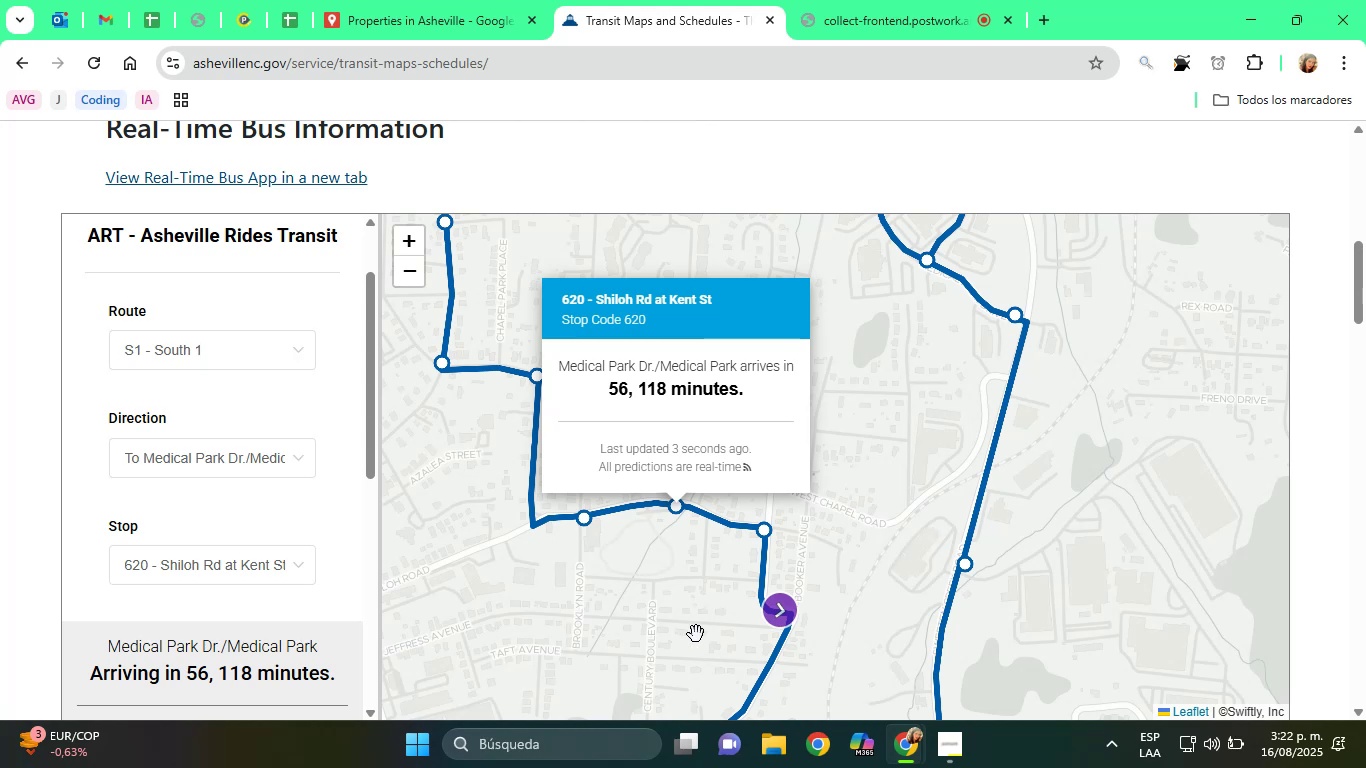 
mouse_move([763, 518])
 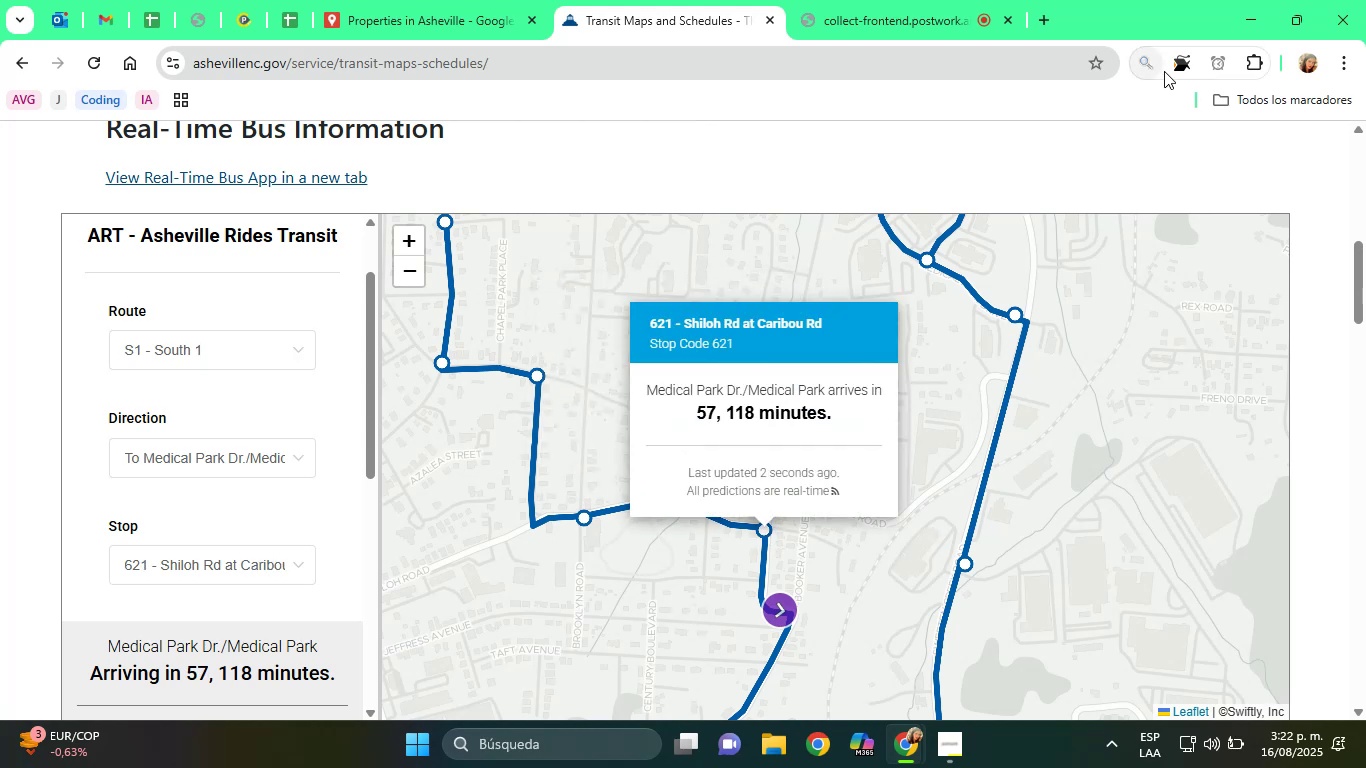 
left_click([1173, 65])
 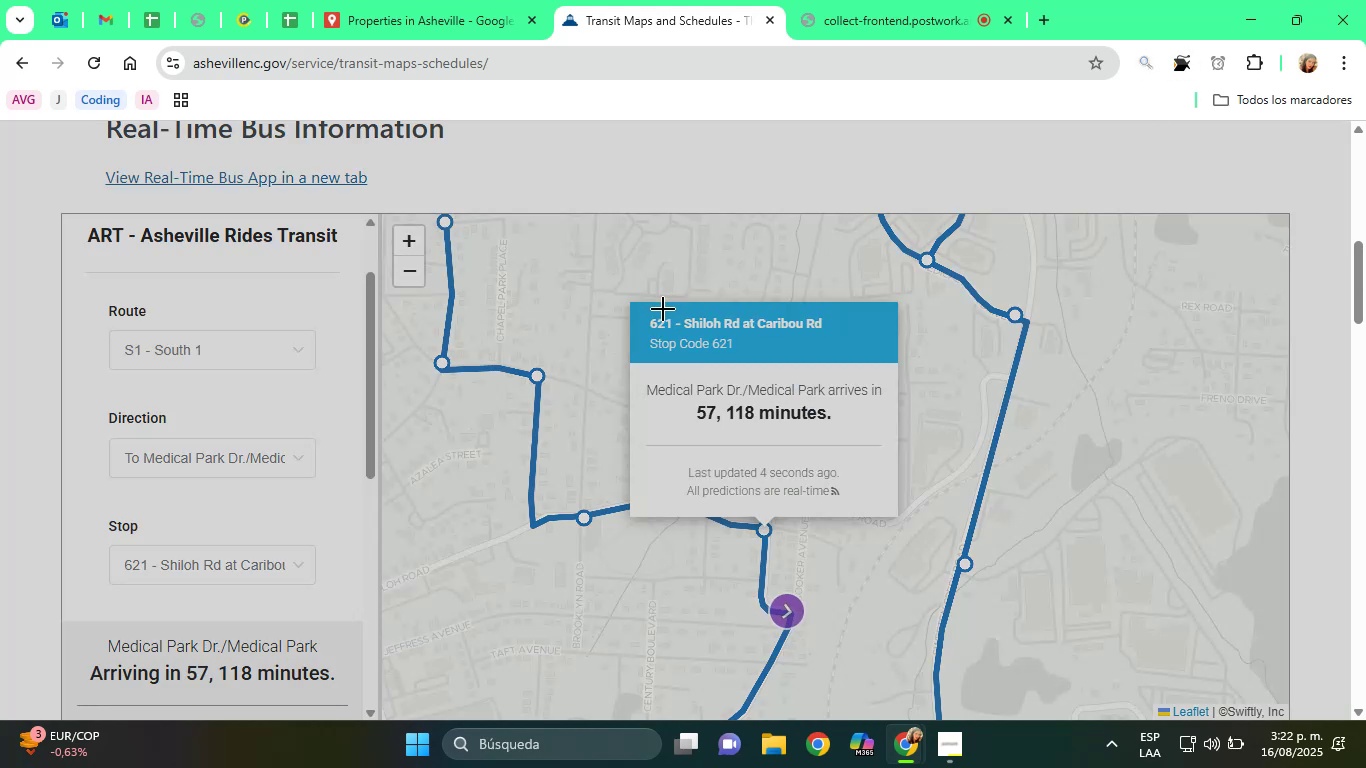 
left_click_drag(start_coordinate=[646, 312], to_coordinate=[834, 337])
 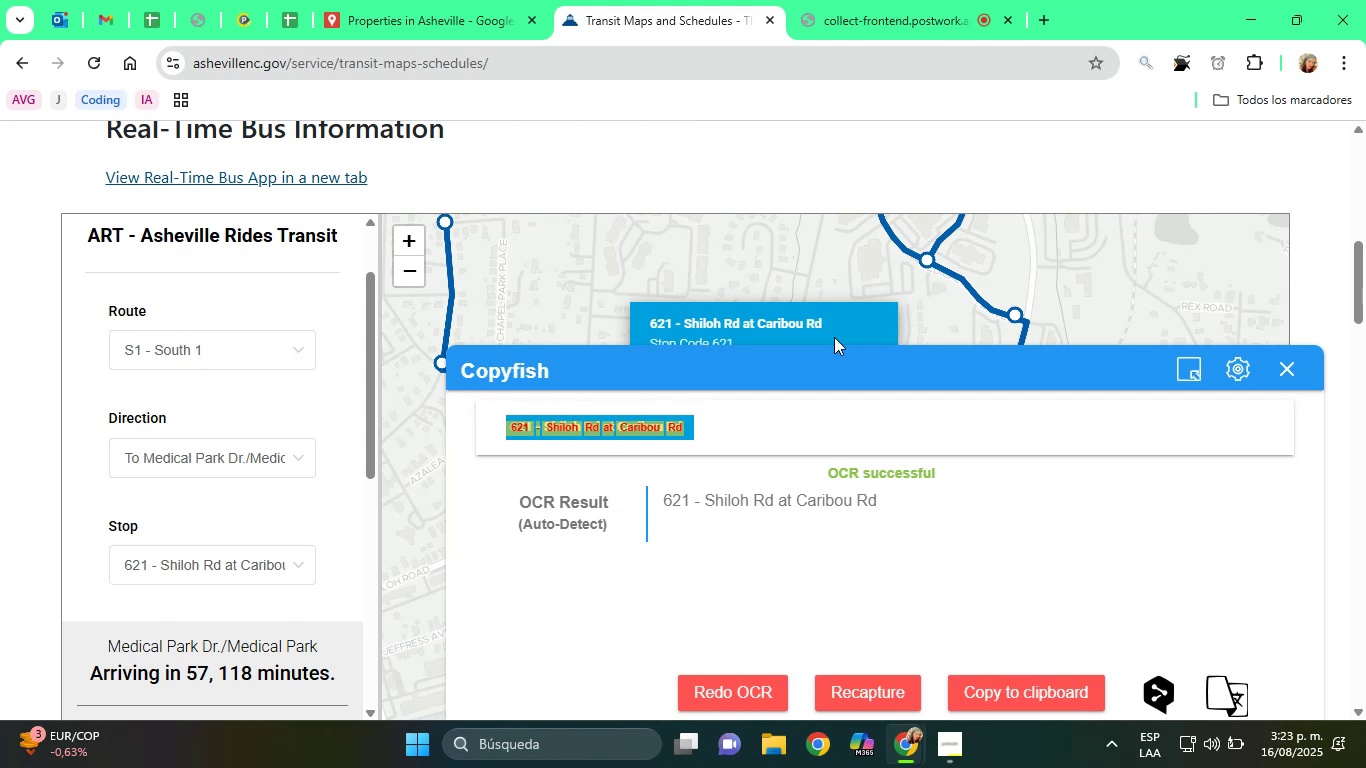 
wait(16.17)
 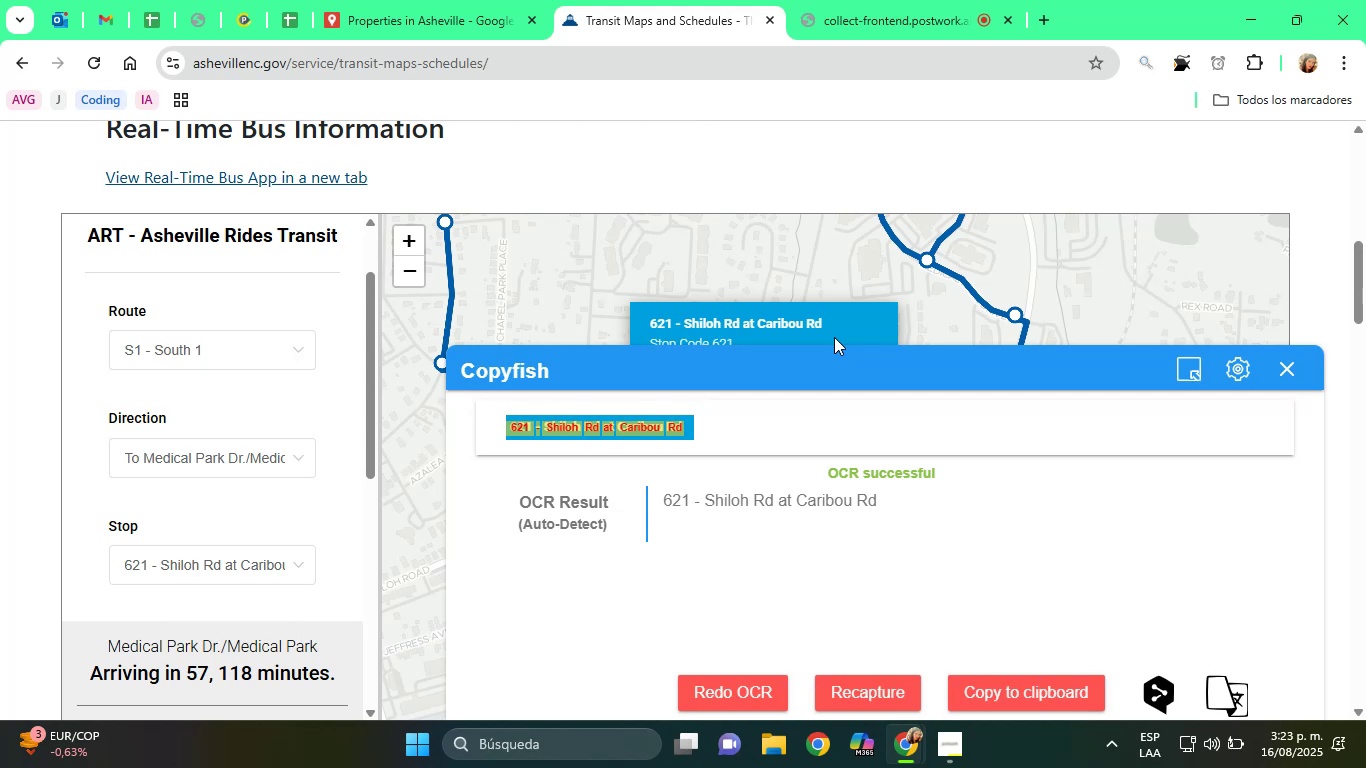 
left_click_drag(start_coordinate=[702, 491], to_coordinate=[906, 484])
 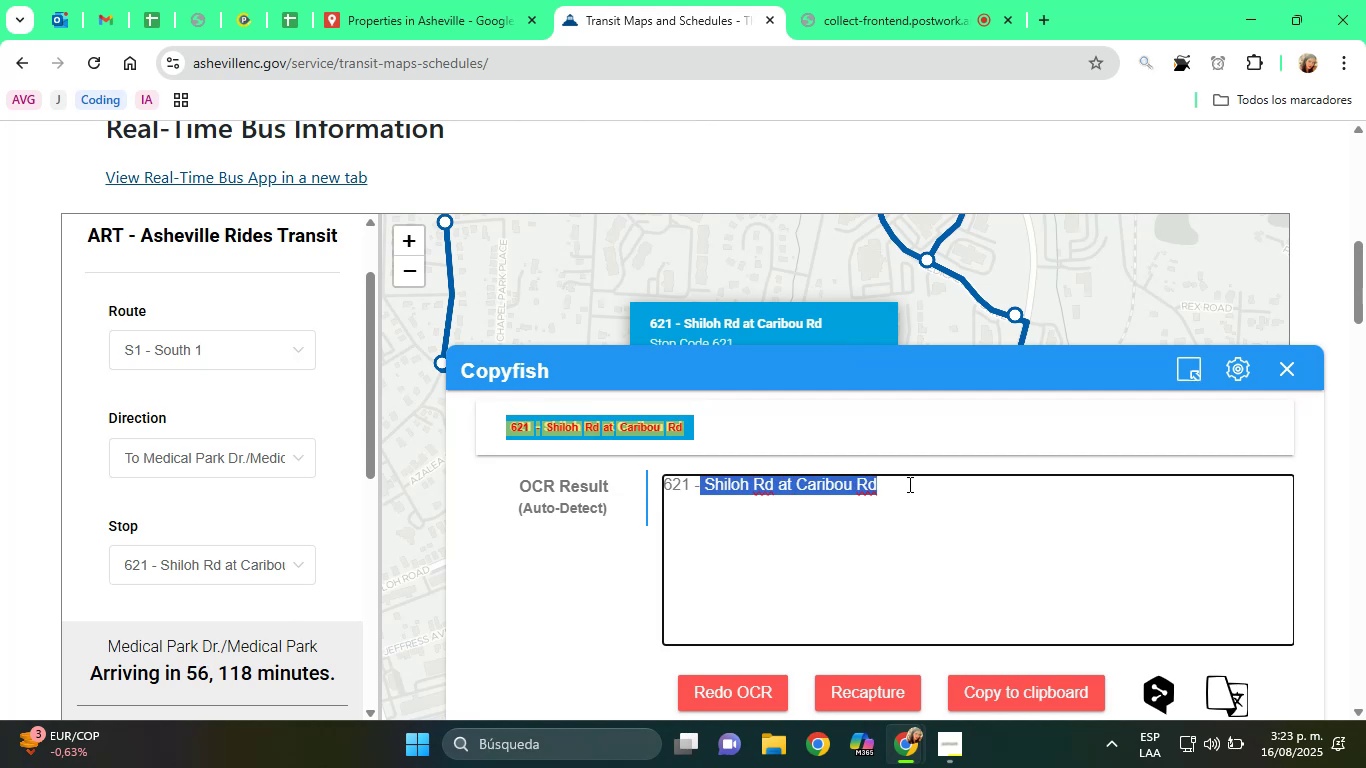 
key(Control+C)
 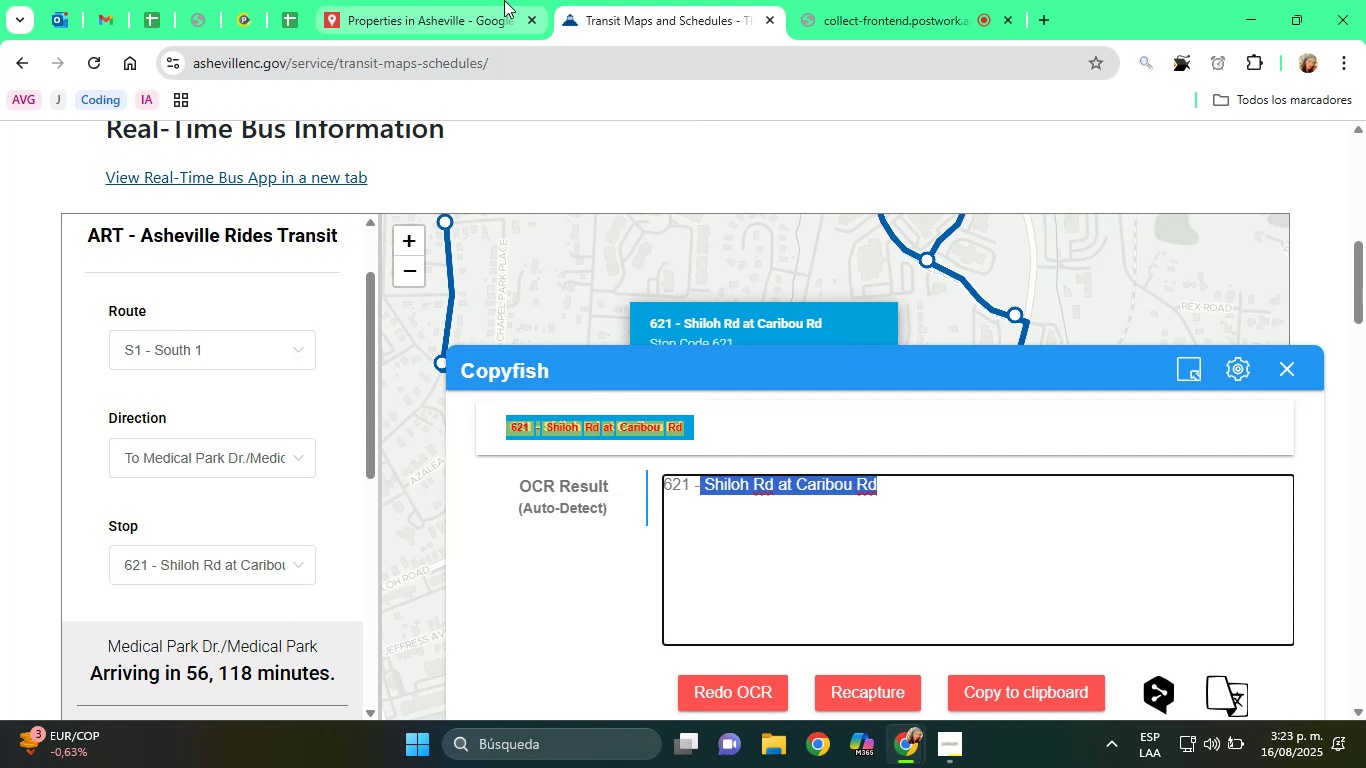 
left_click([460, 0])
 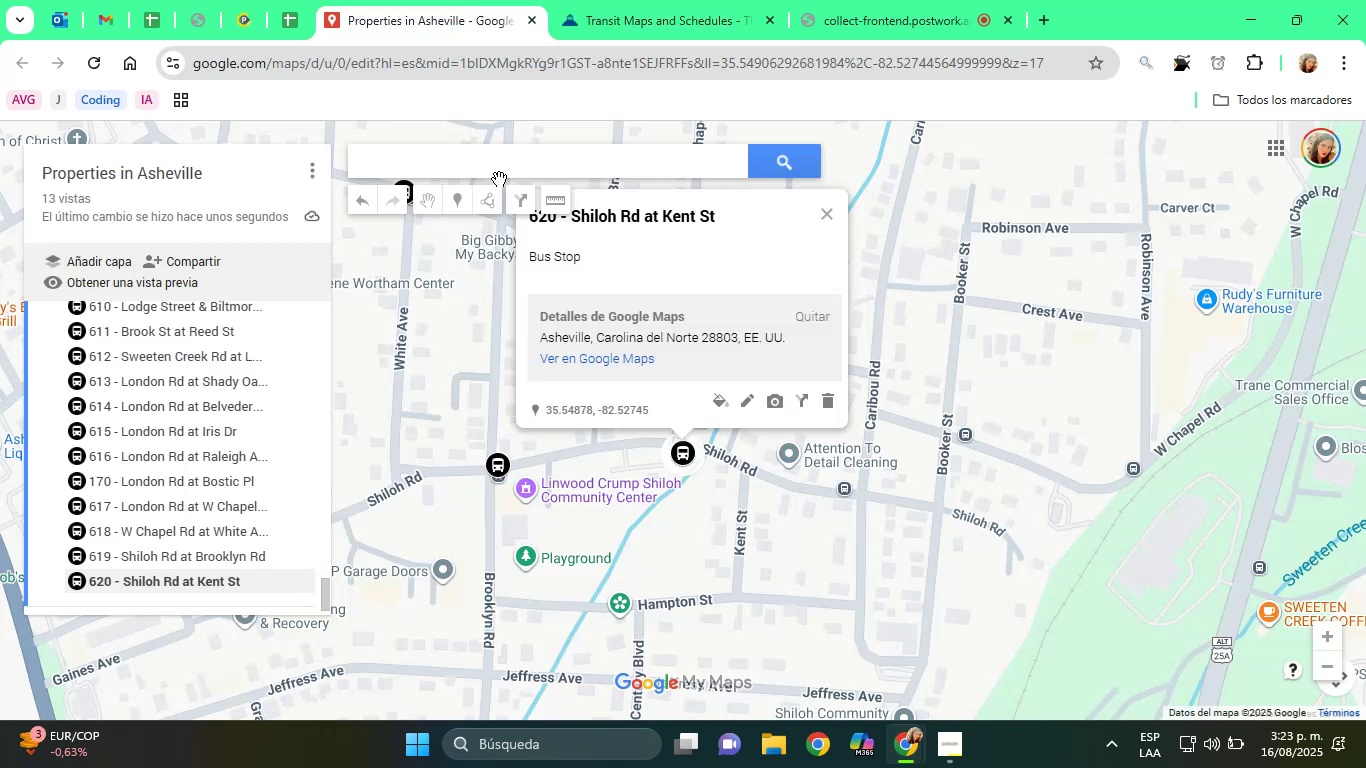 
key(Control+ControlLeft)
 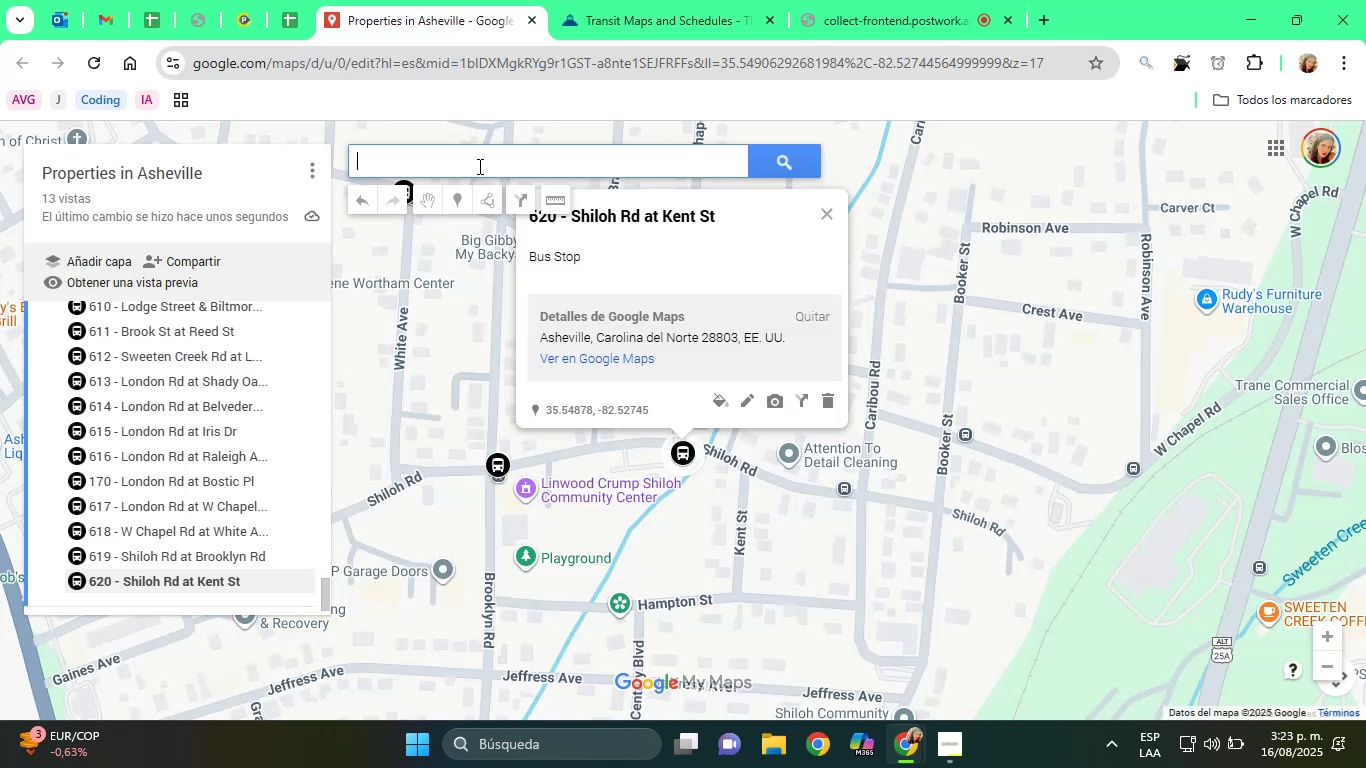 
left_click([478, 166])
 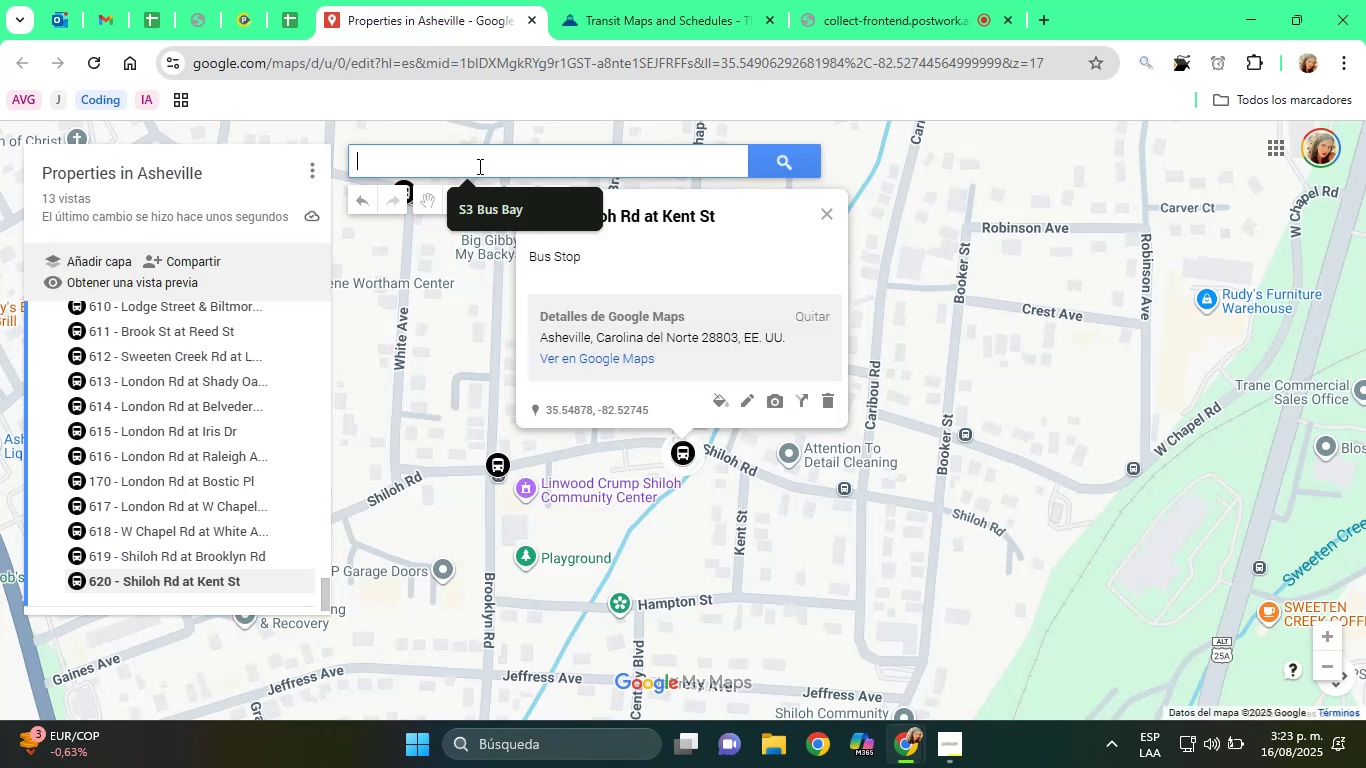 
key(Control+V)
 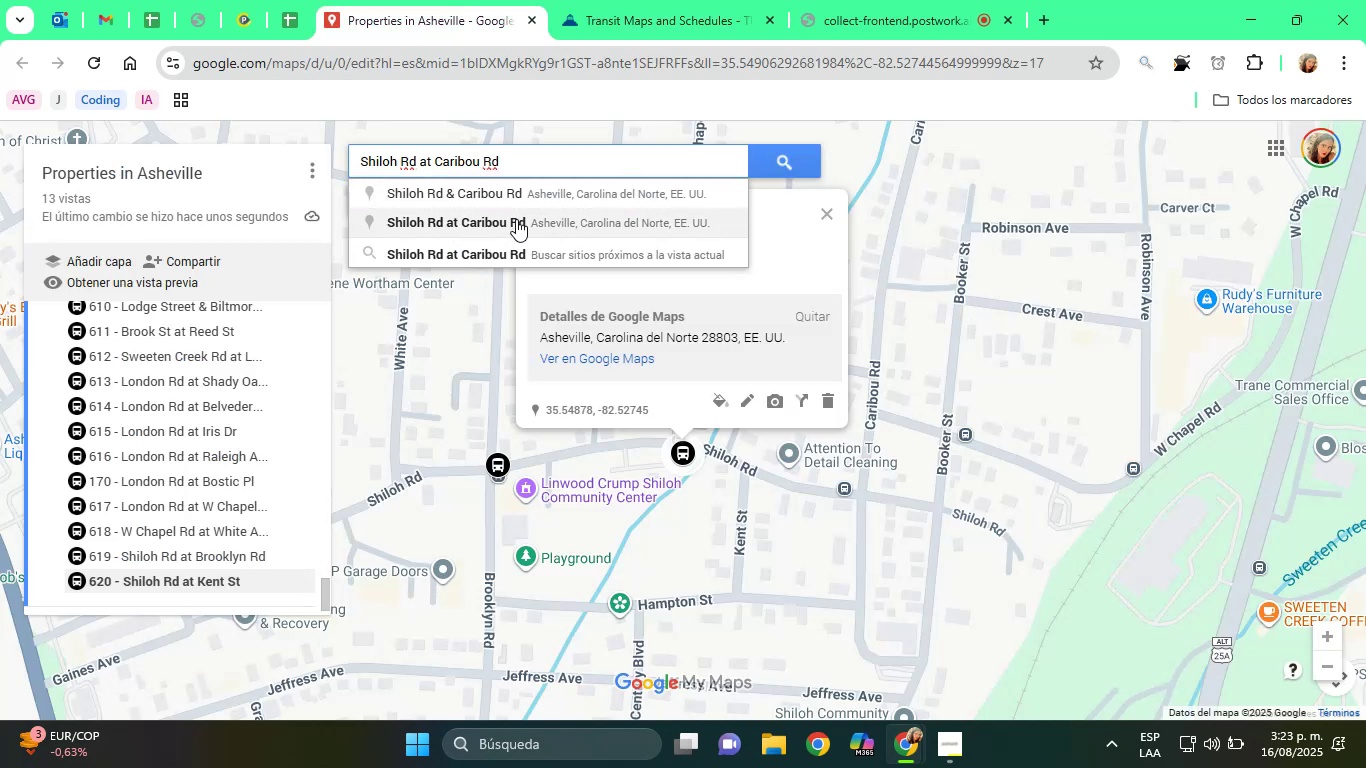 
left_click([520, 223])
 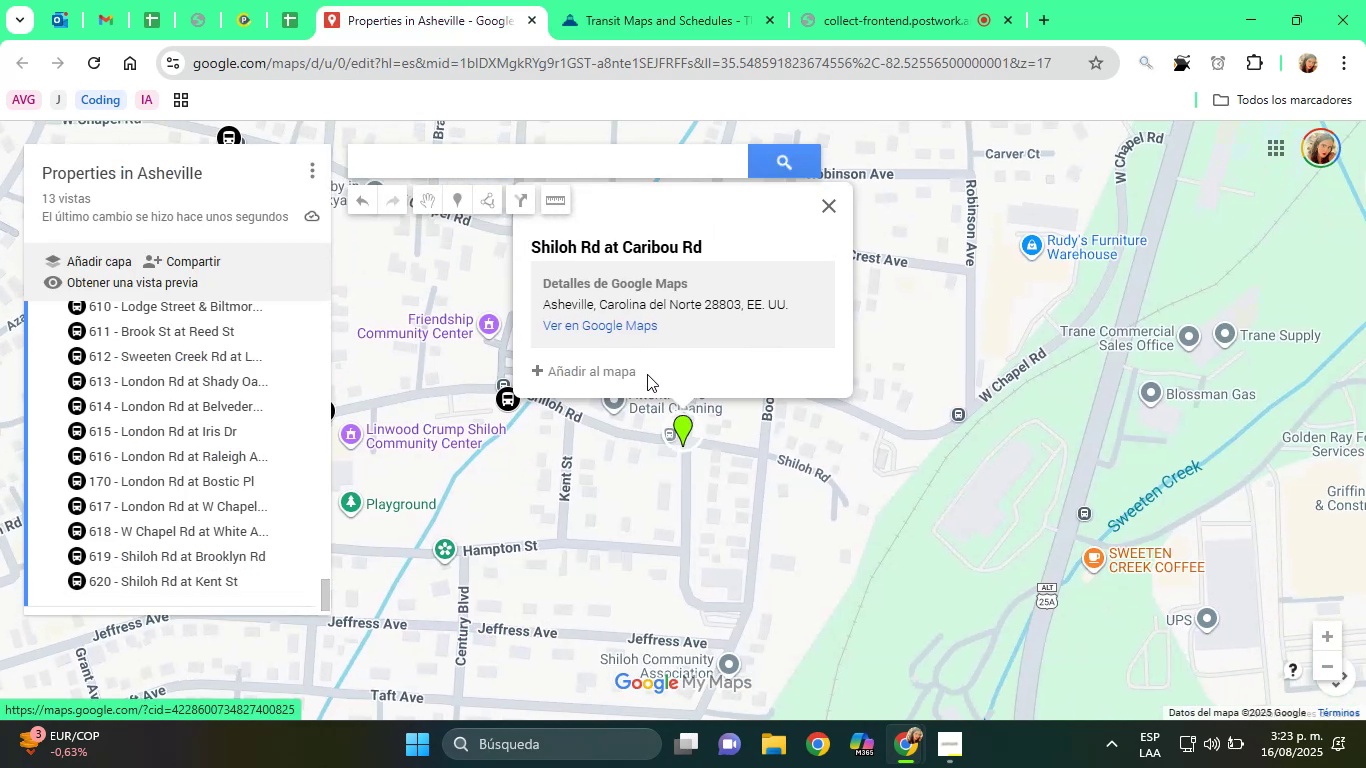 
left_click([596, 369])
 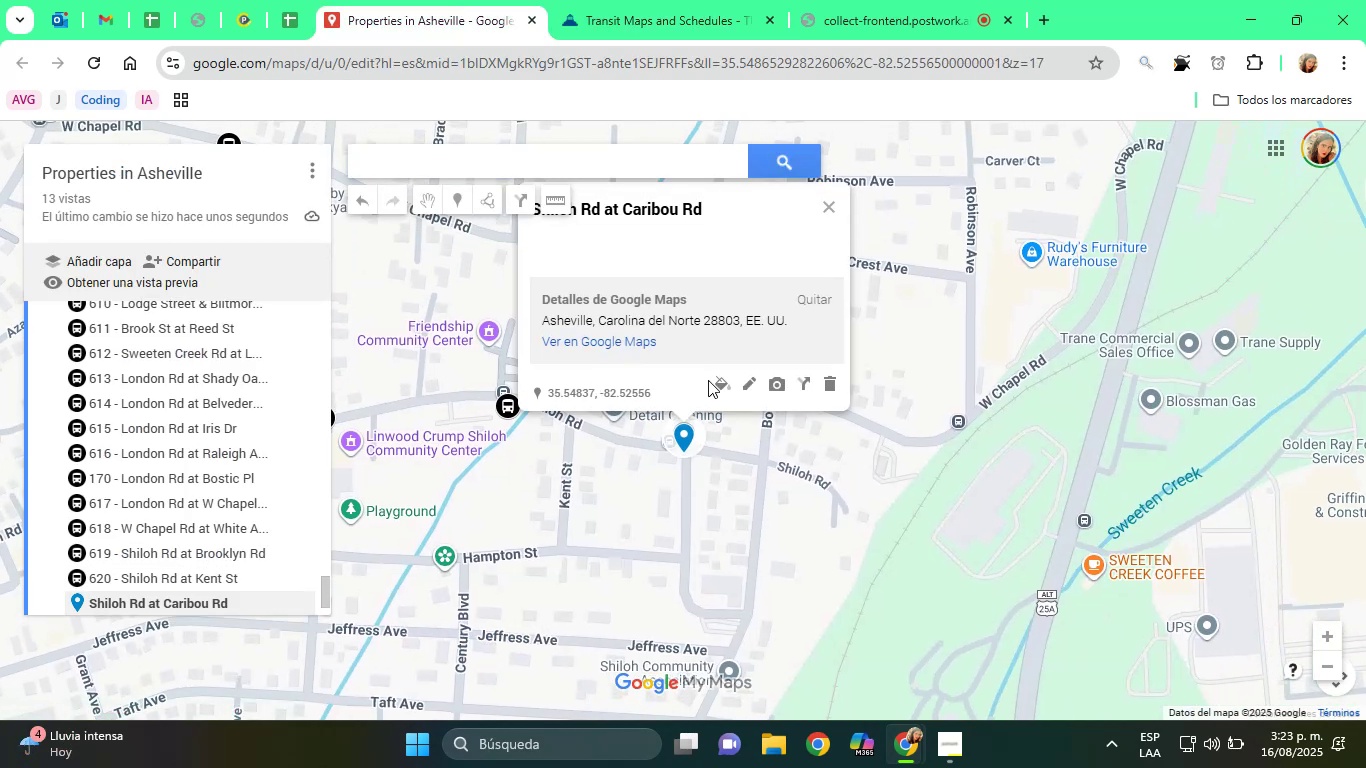 
left_click([720, 383])
 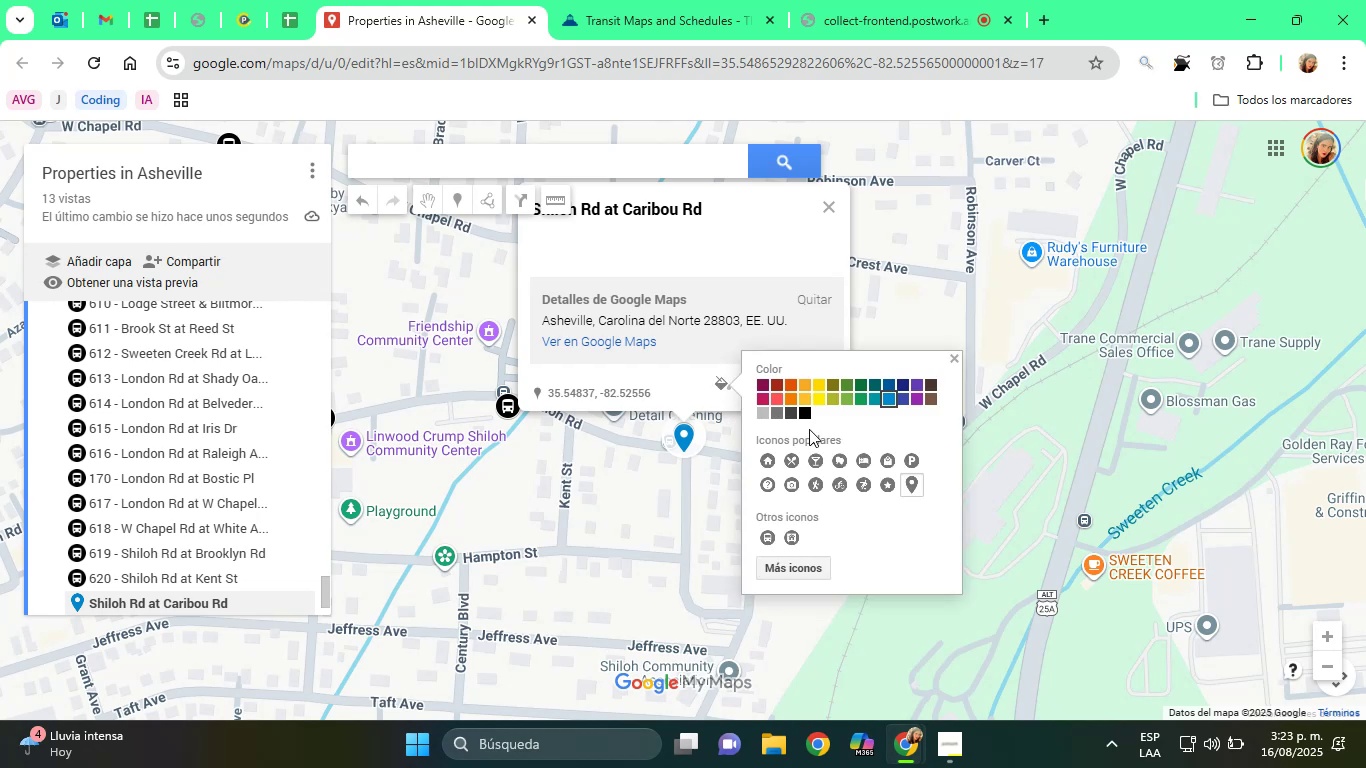 
left_click([804, 411])
 